 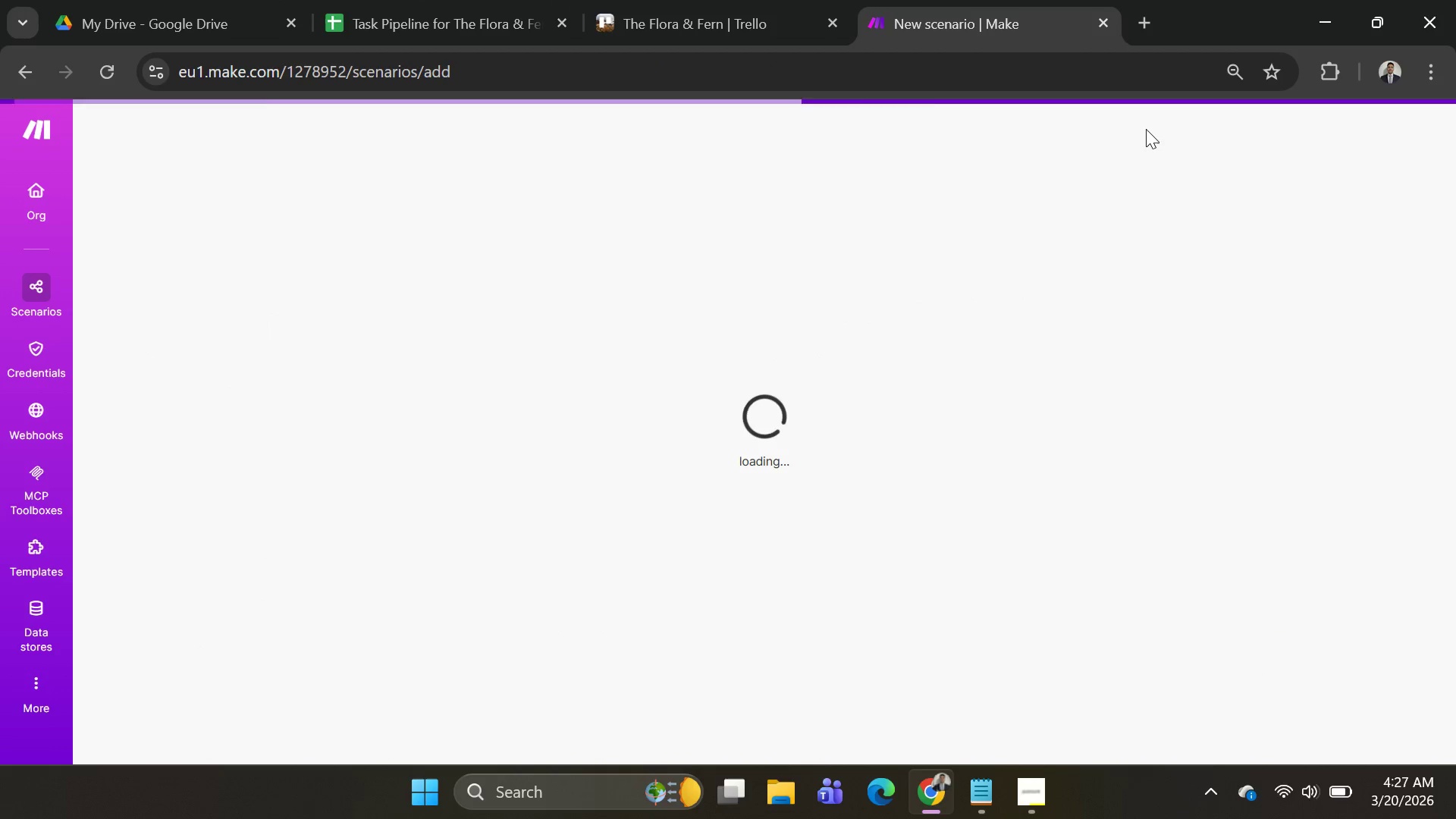 
left_click([756, 383])
 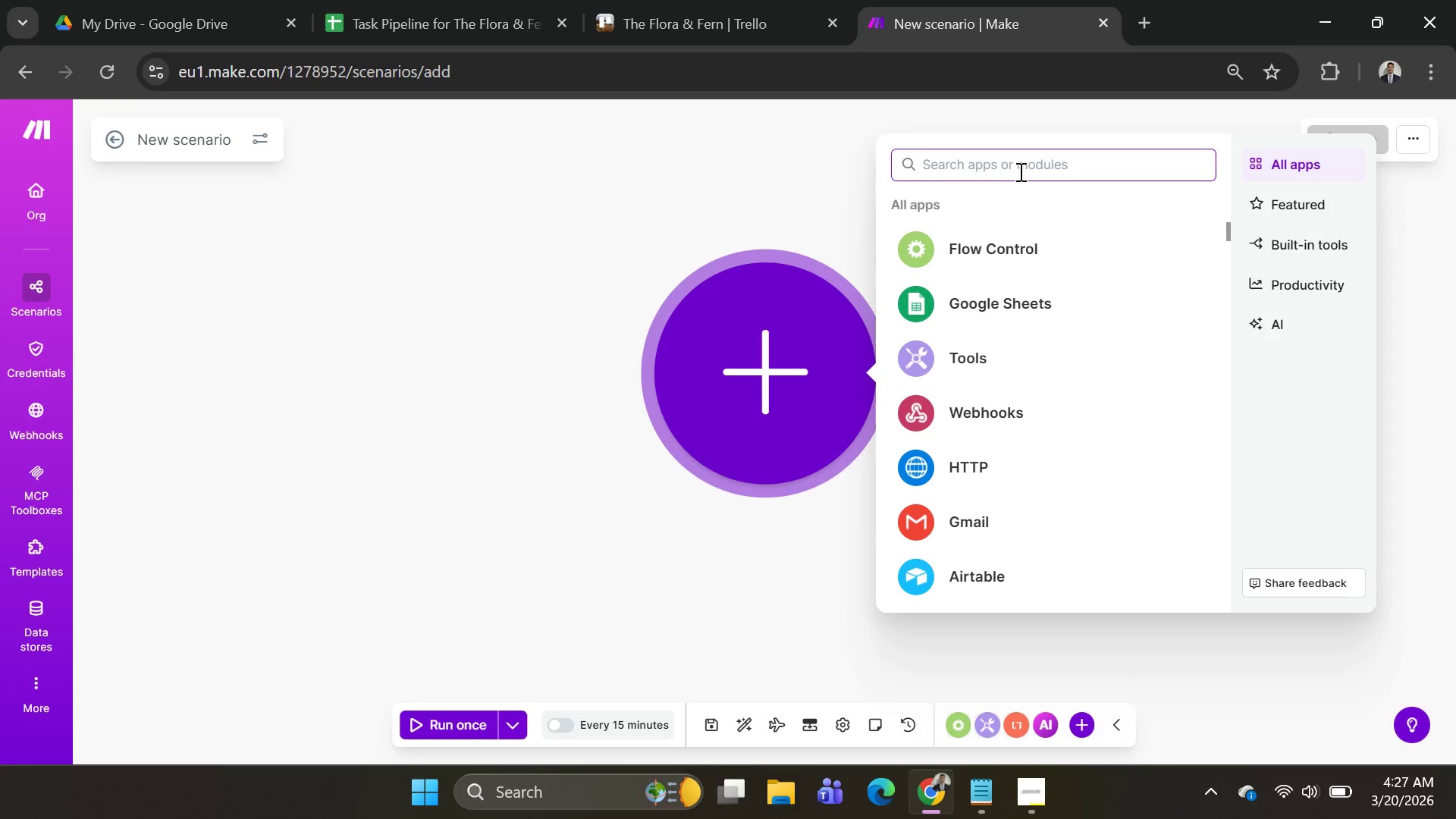 
left_click([1019, 171])
 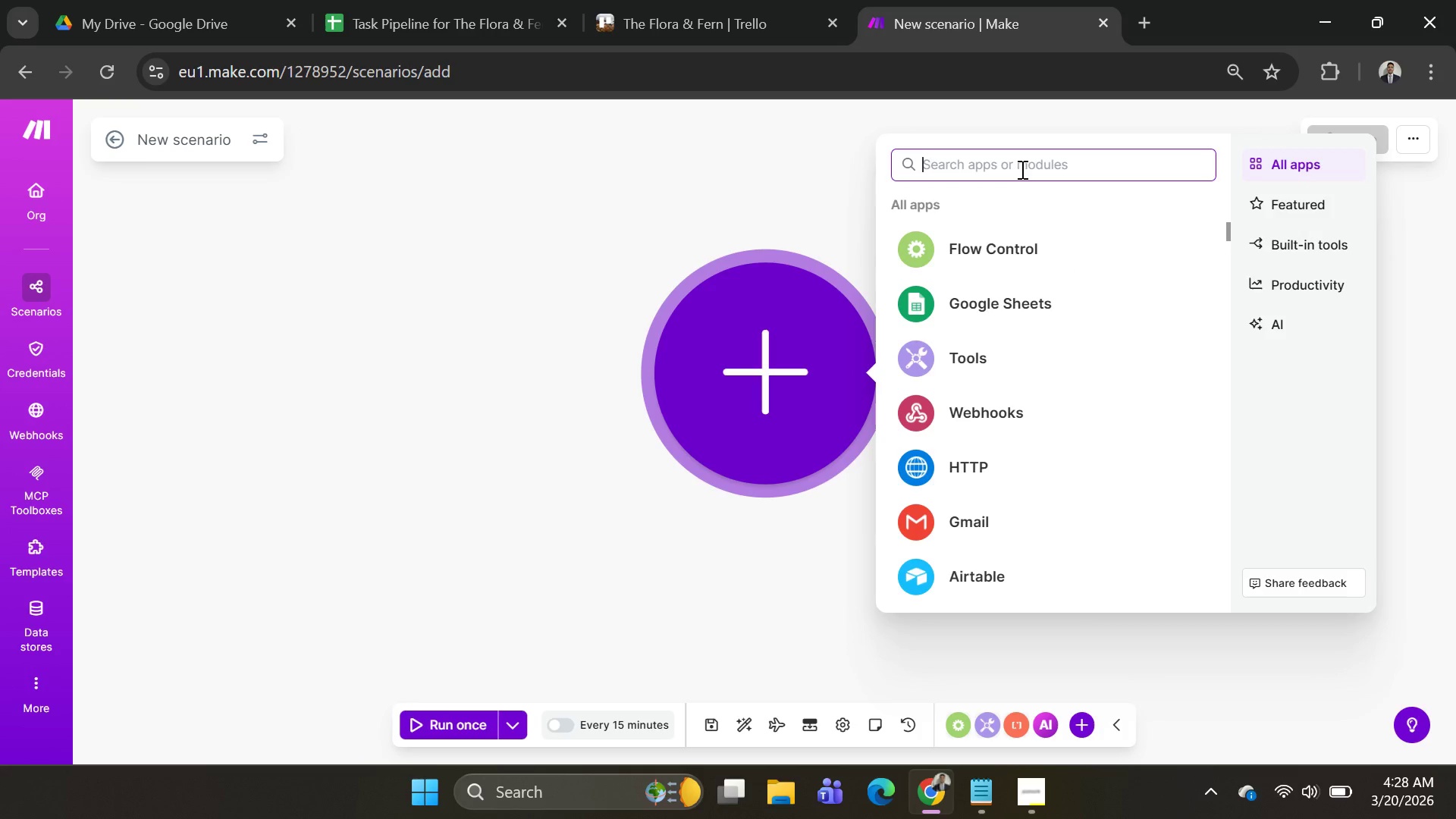 
type(Tally)
 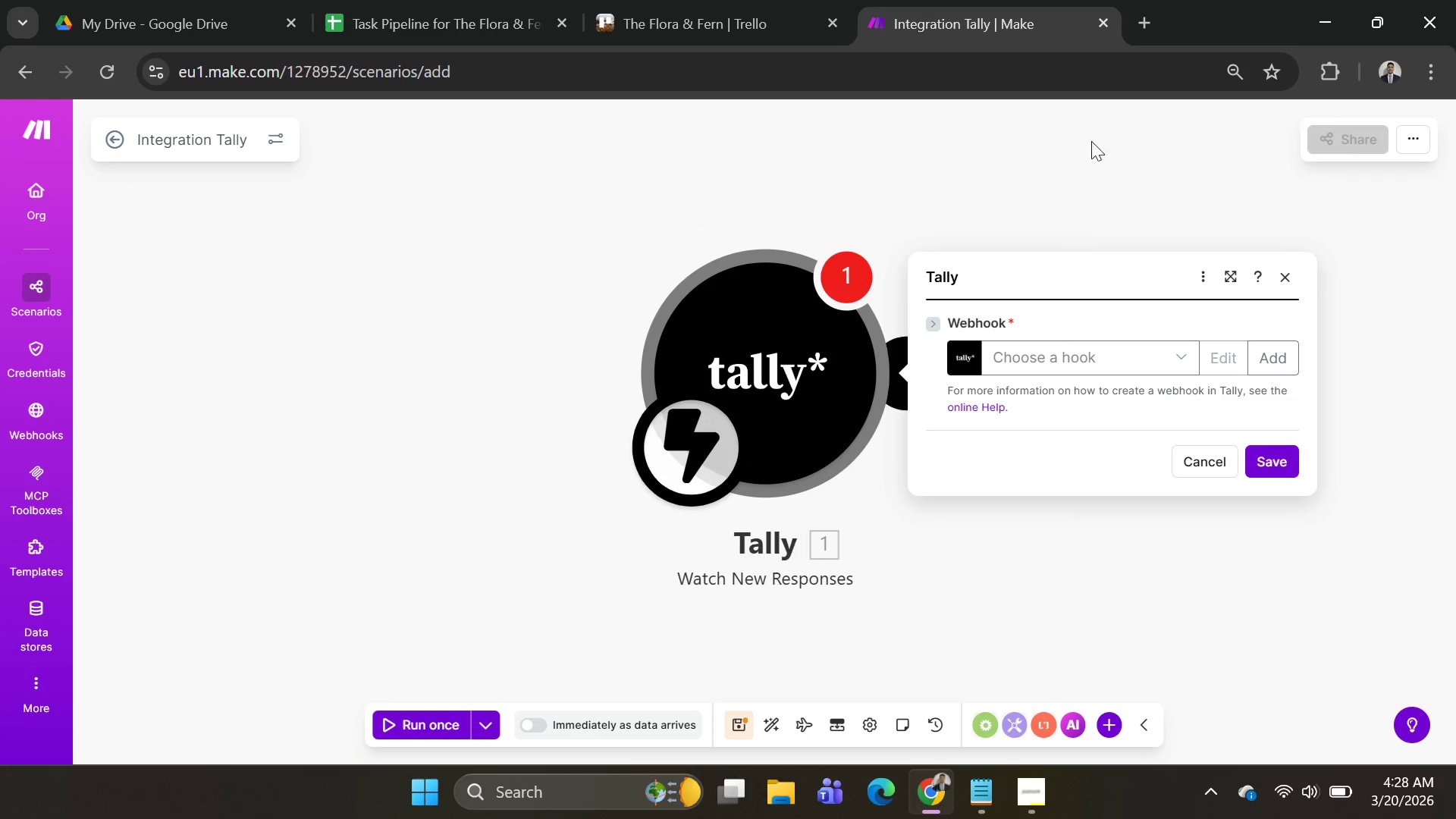 
wait(5.38)
 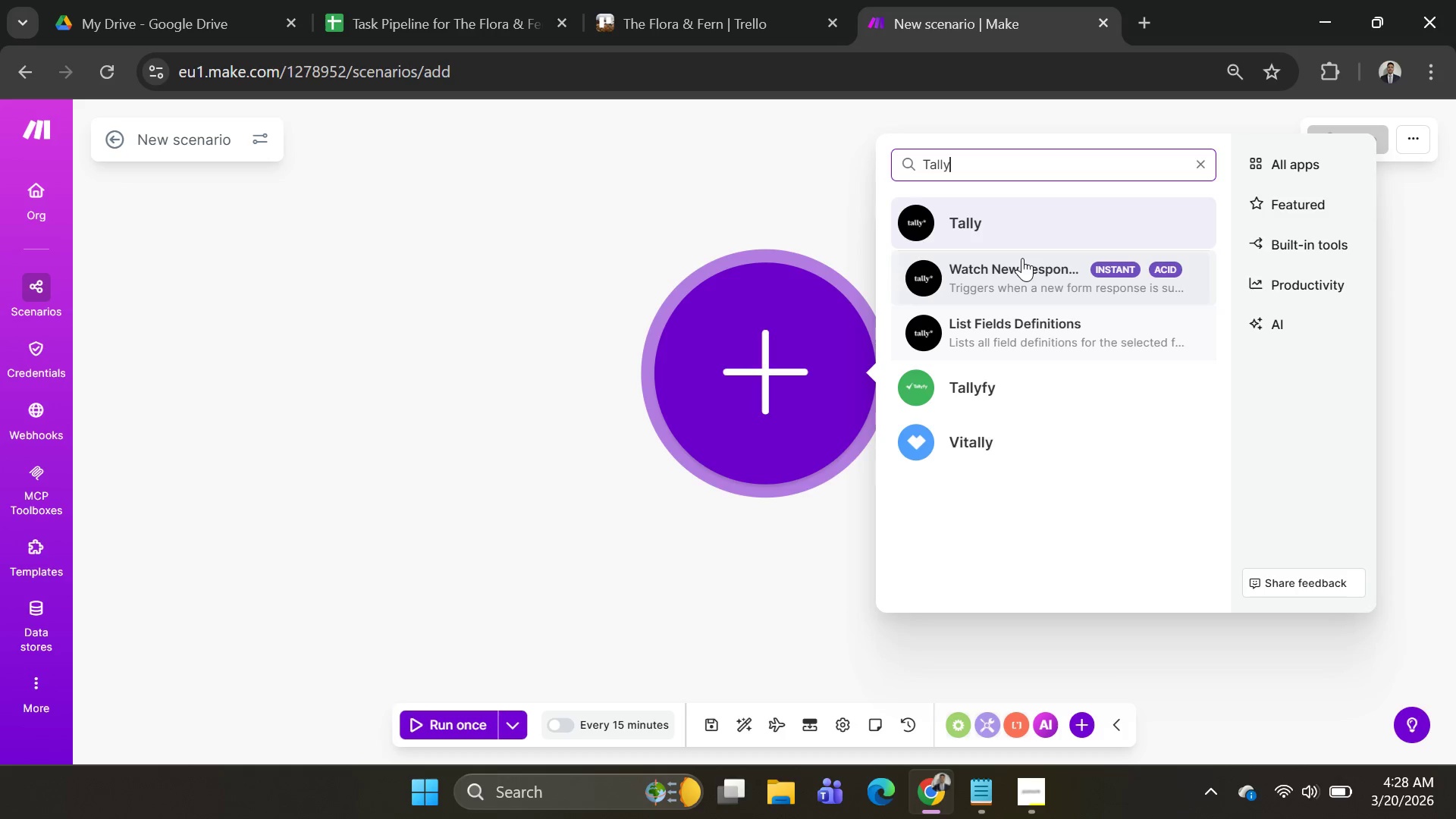 
left_click([1142, 26])
 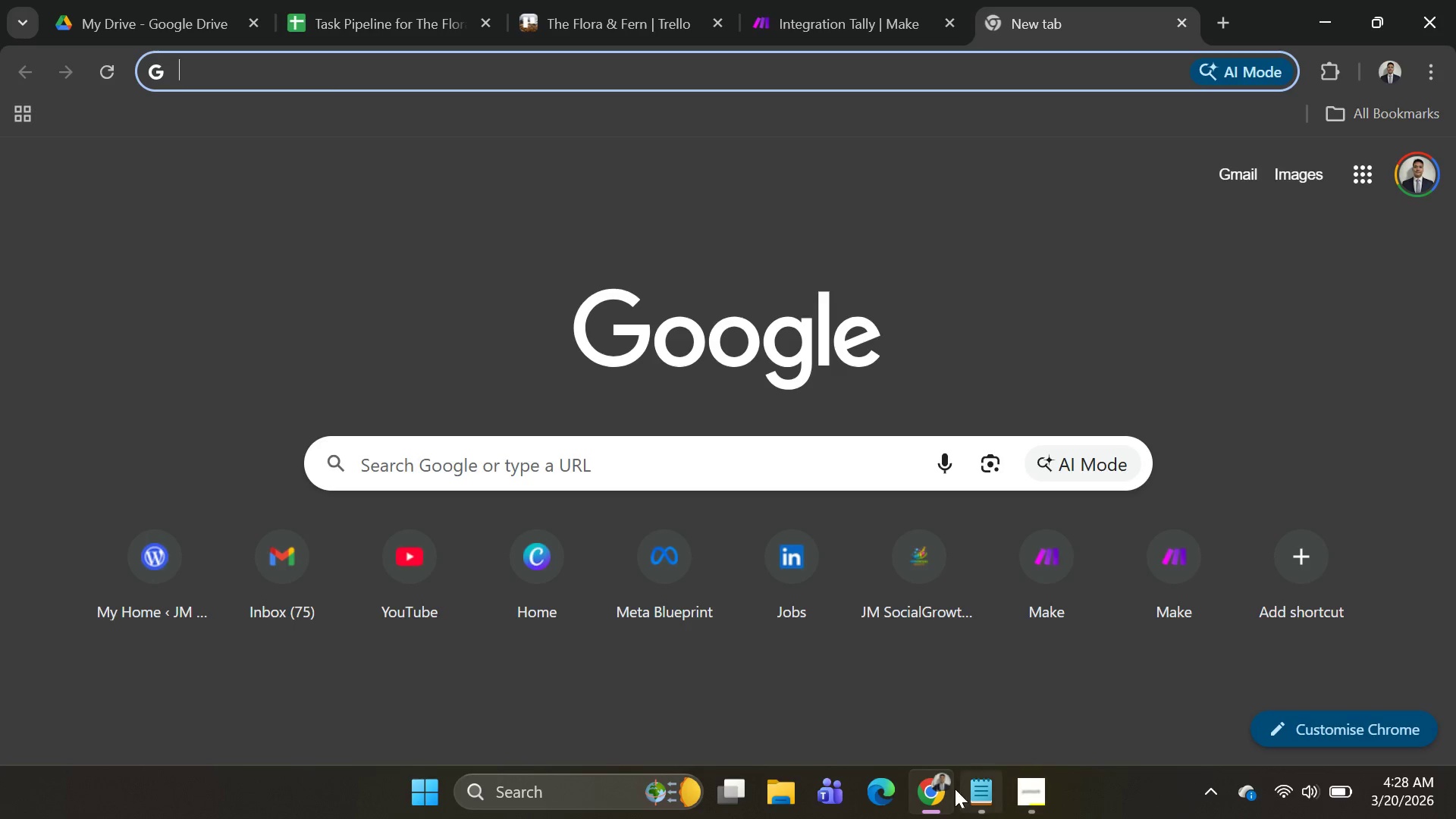 
left_click([981, 795])
 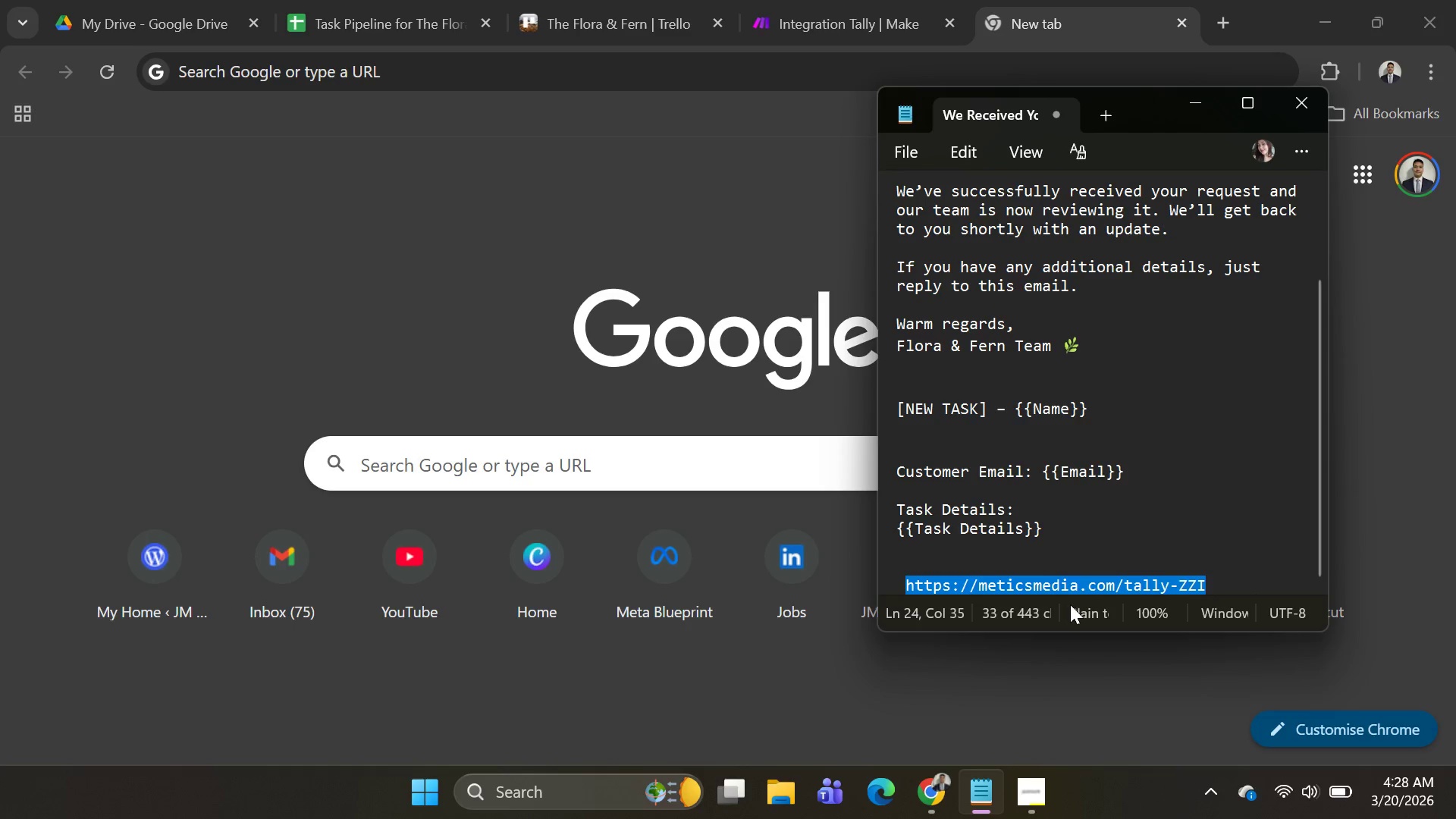 
key(Control+C)
 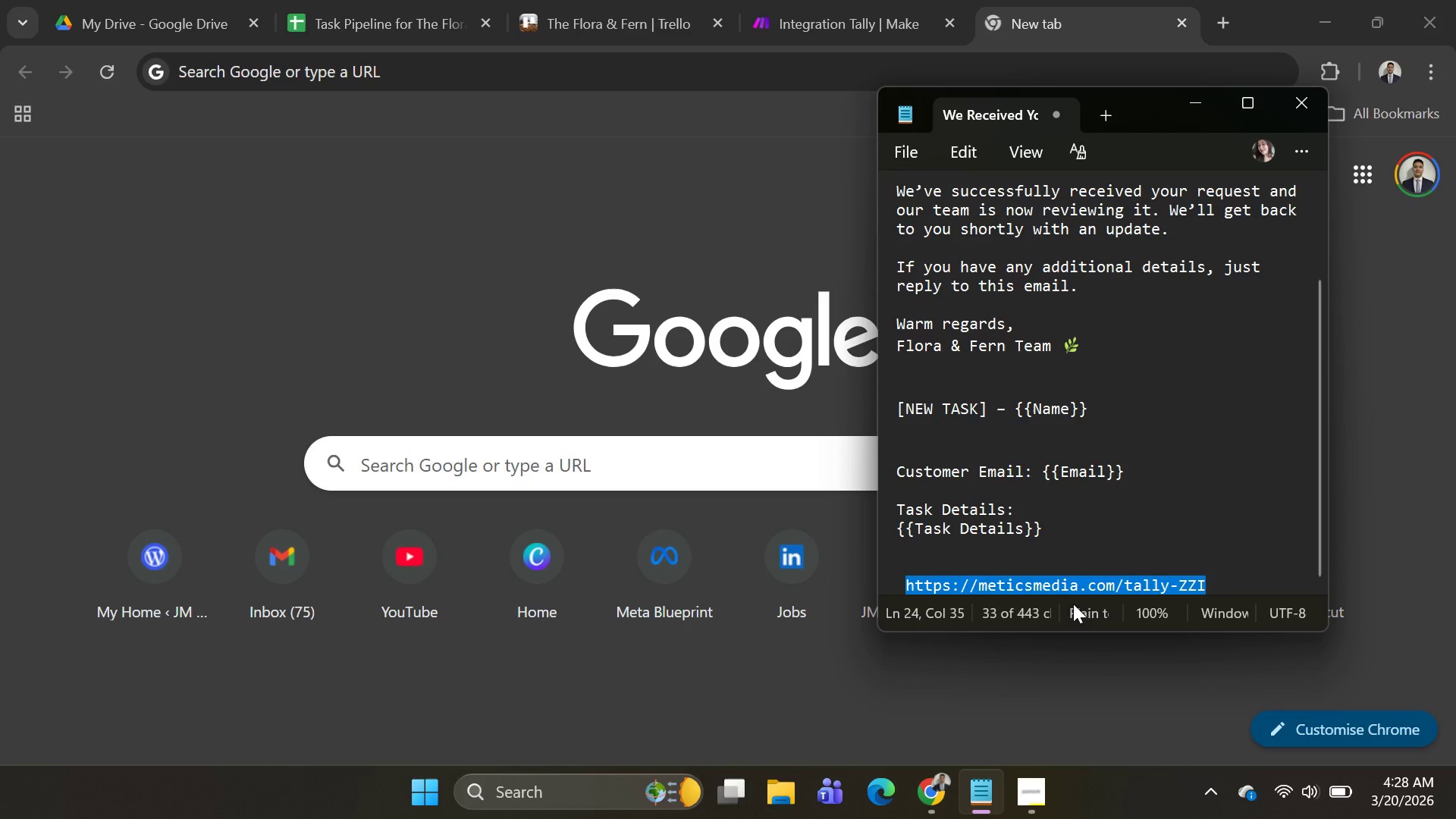 
key(Control+C)
 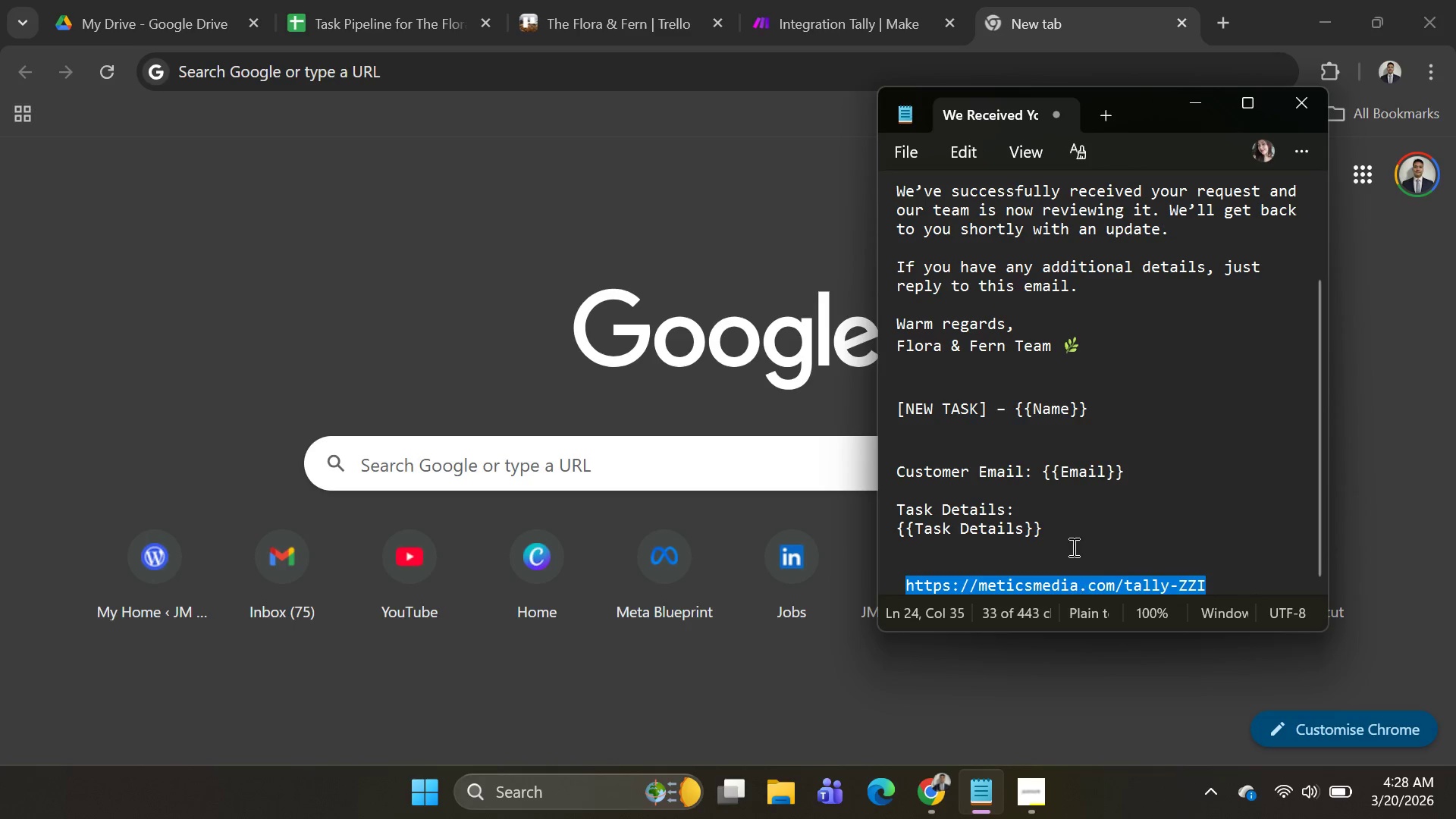 
key(Alt+AltLeft)
 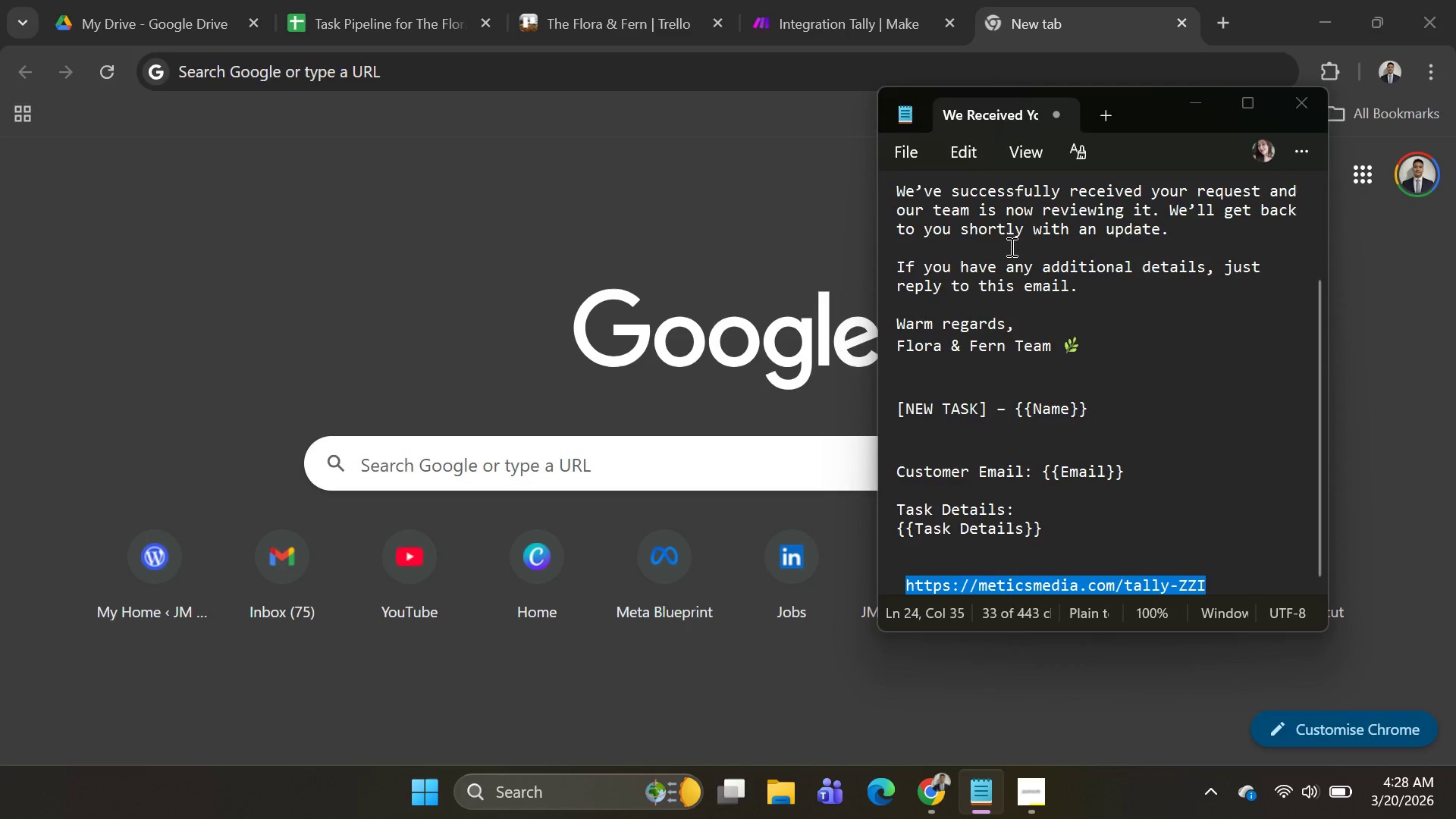 
key(Alt+Tab)
 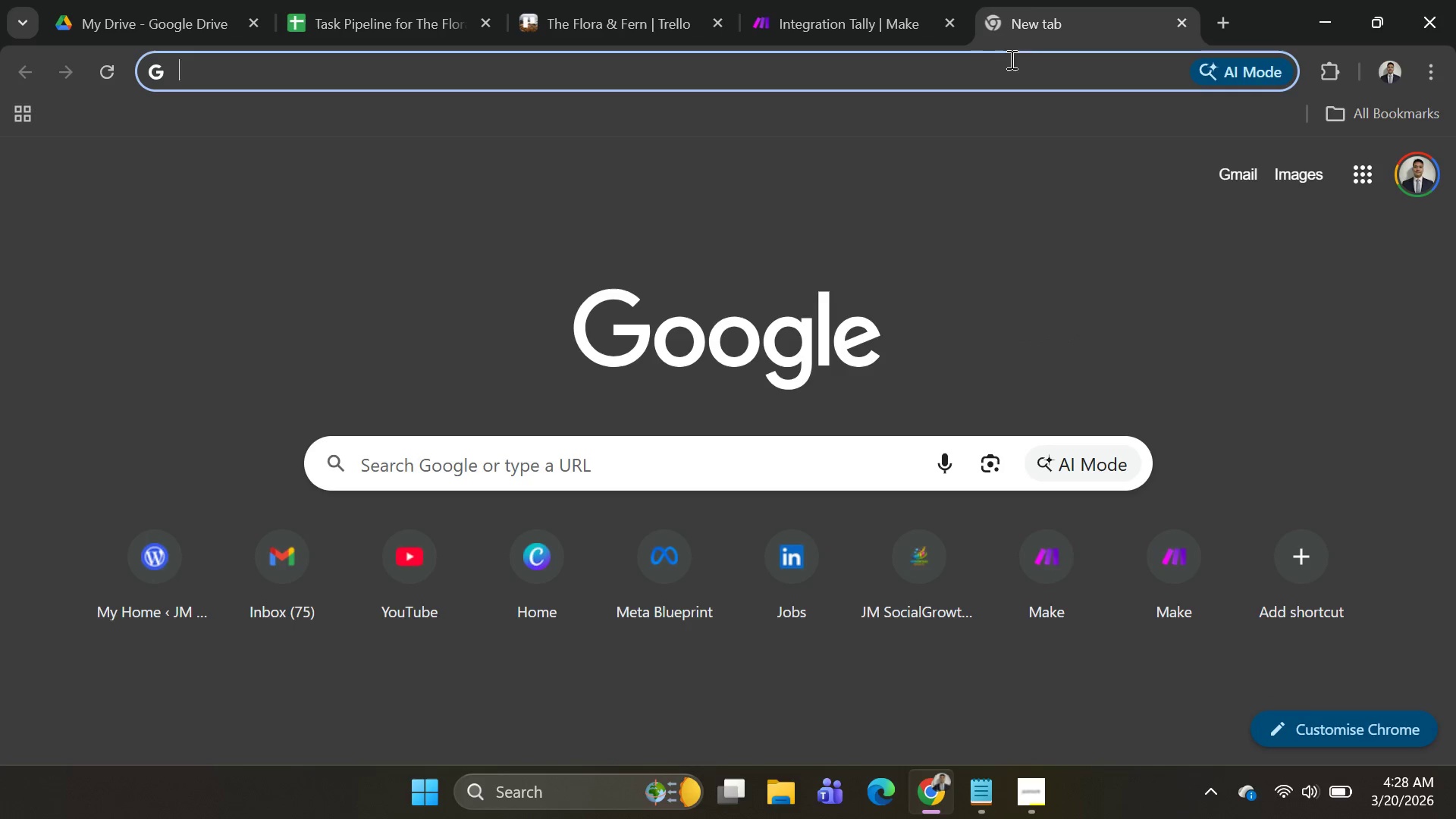 
left_click([981, 73])
 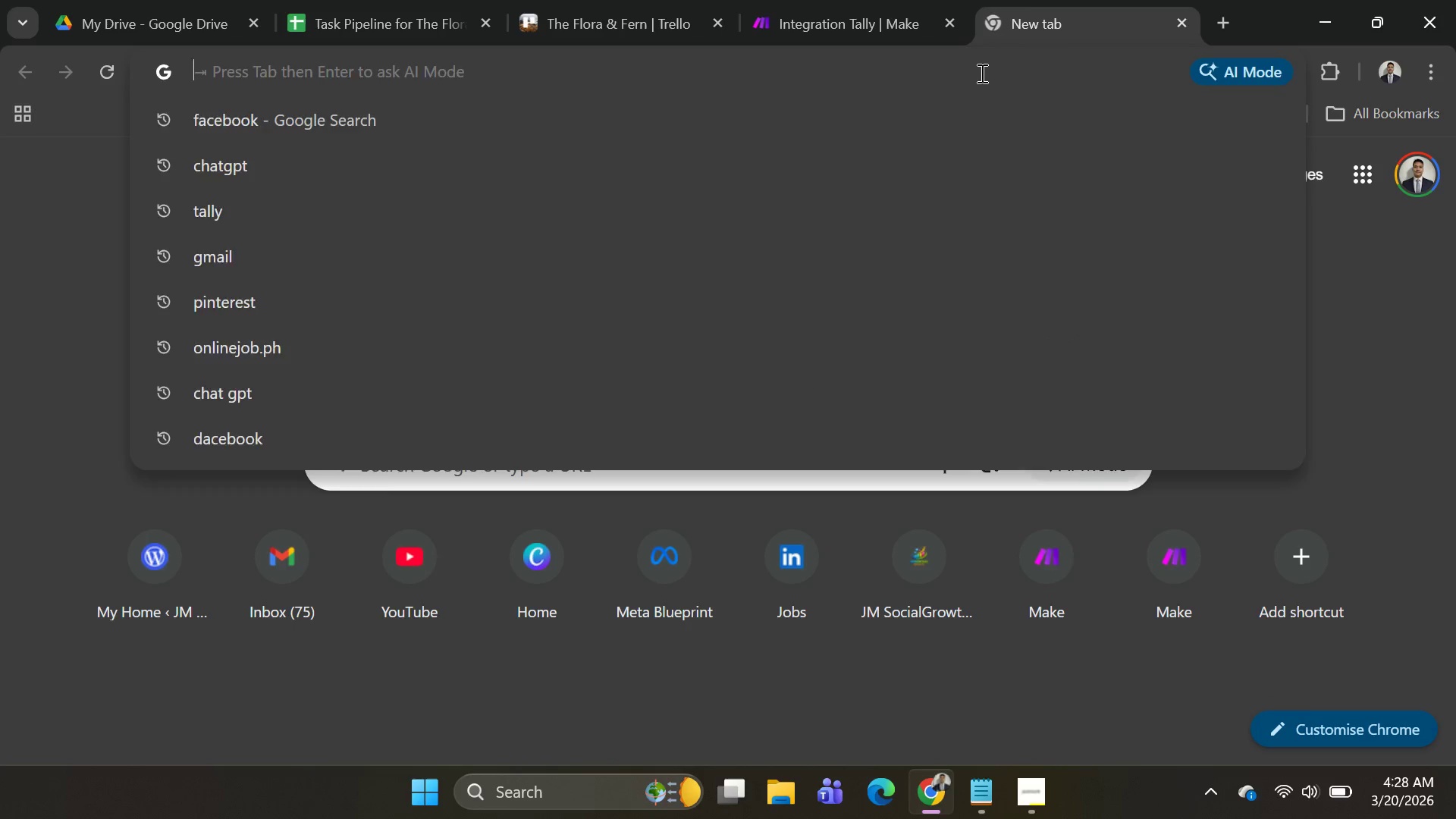 
key(Control+V)
 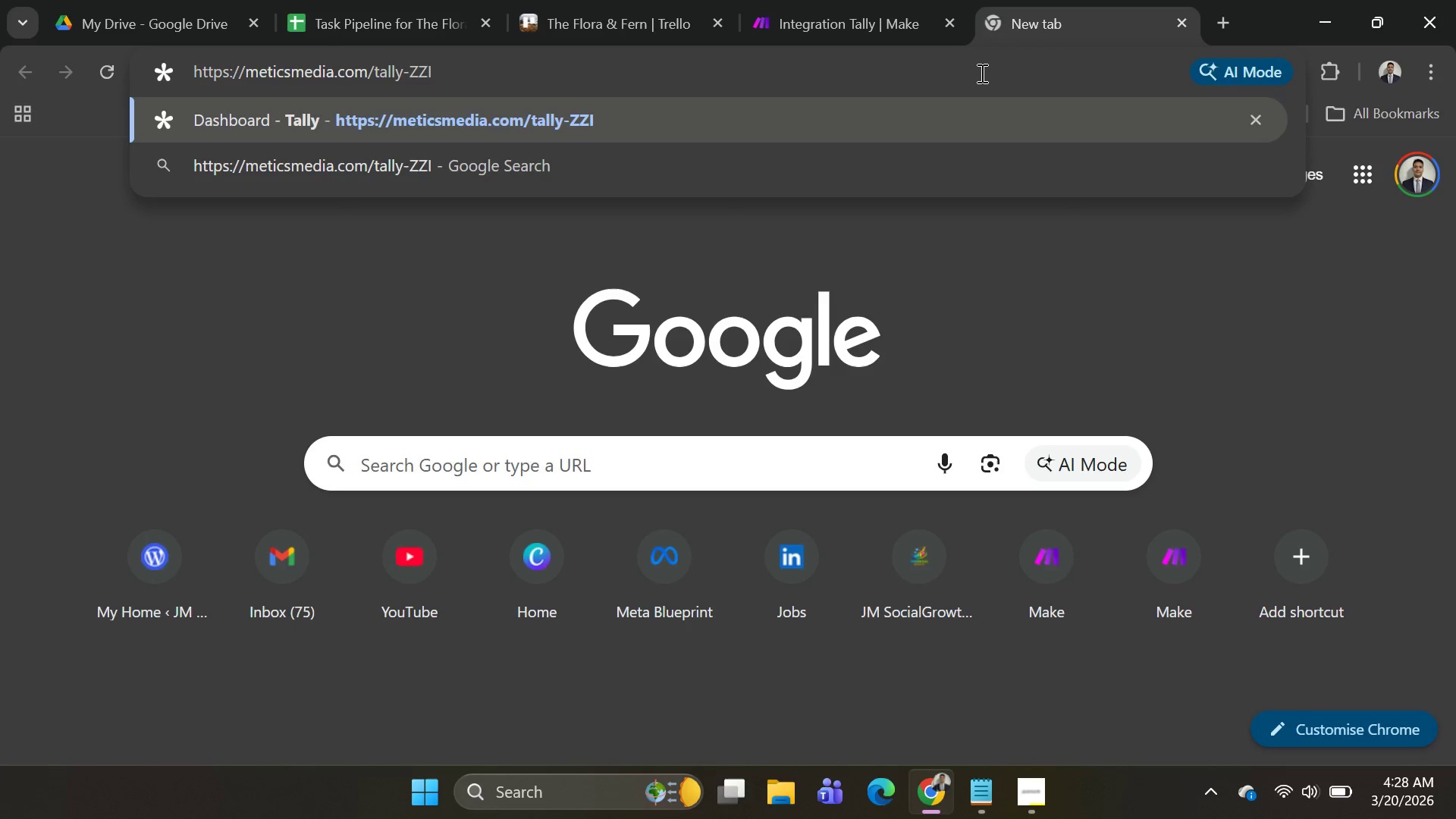 
key(Enter)
 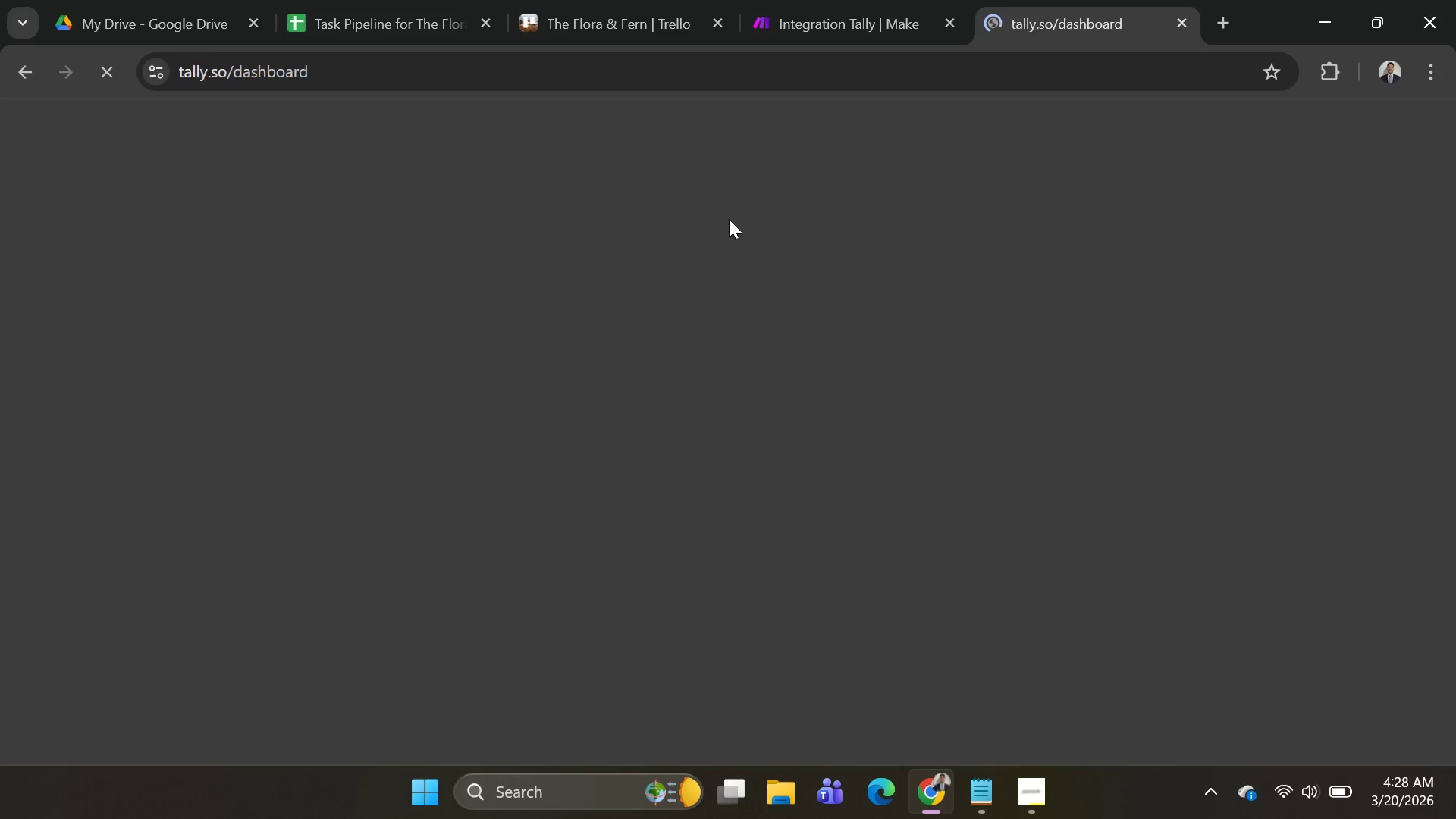 
wait(8.28)
 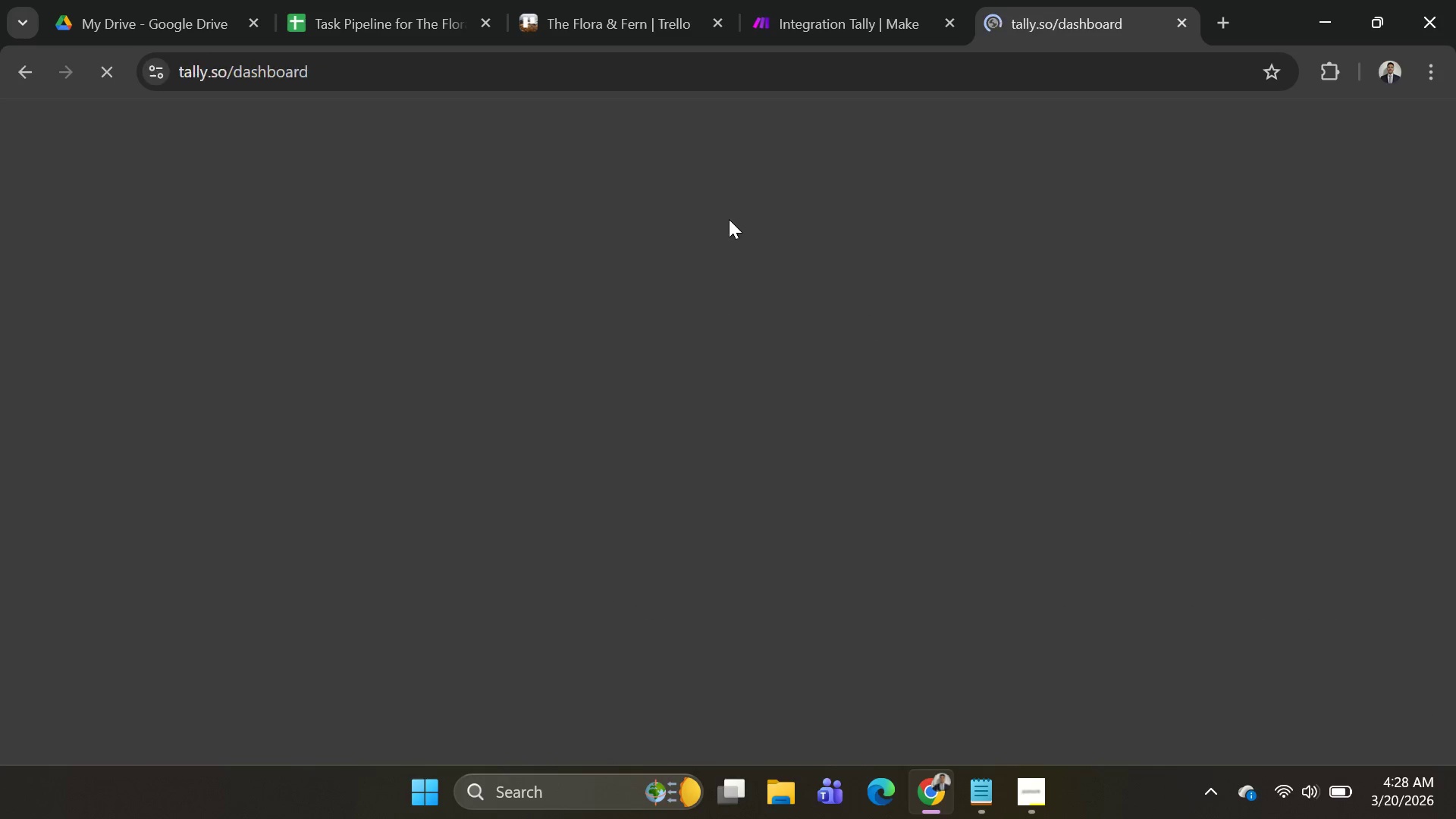 
left_click([86, 488])
 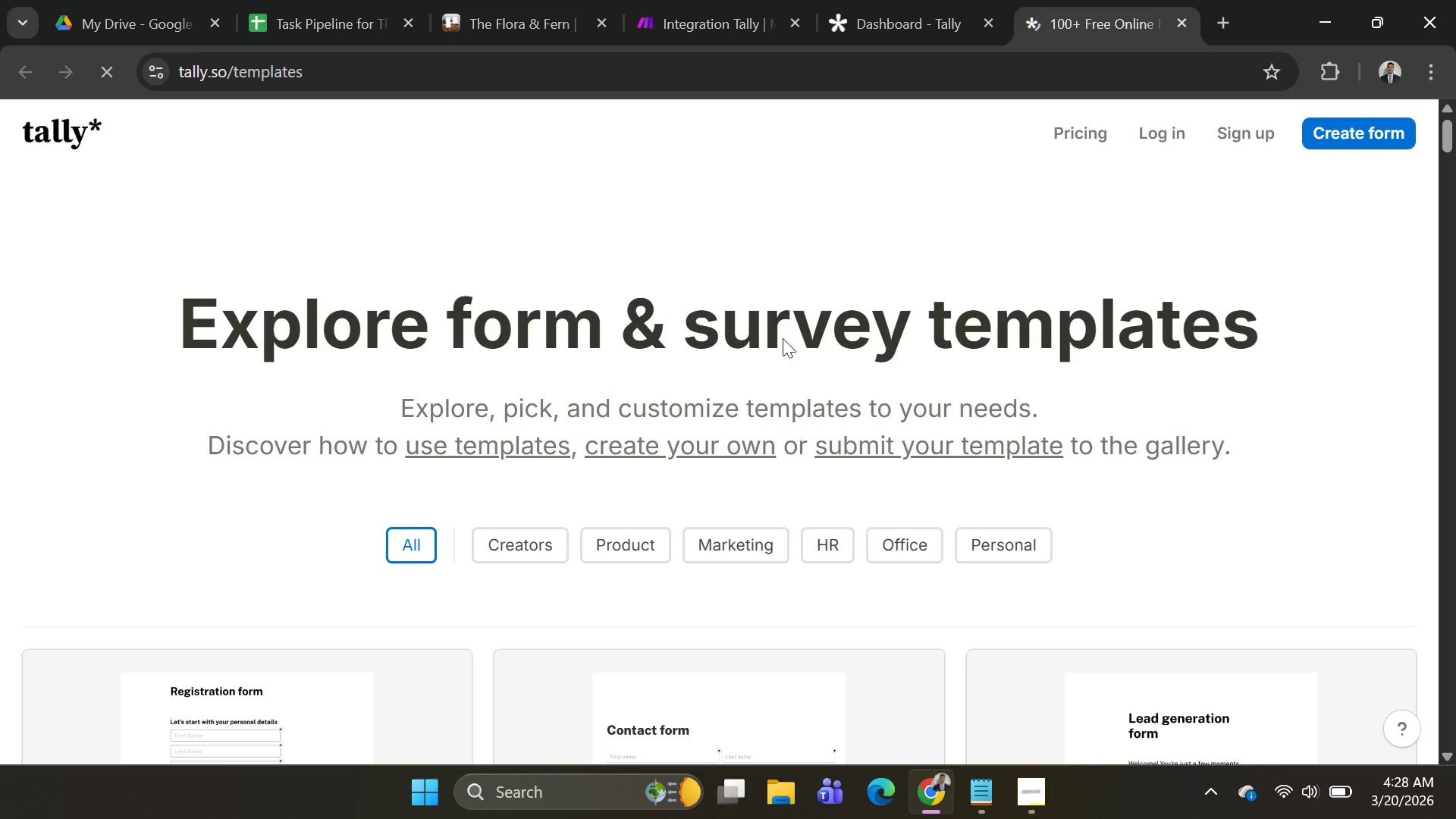 
scroll: coordinate [751, 436], scroll_direction: down, amount: 3.0
 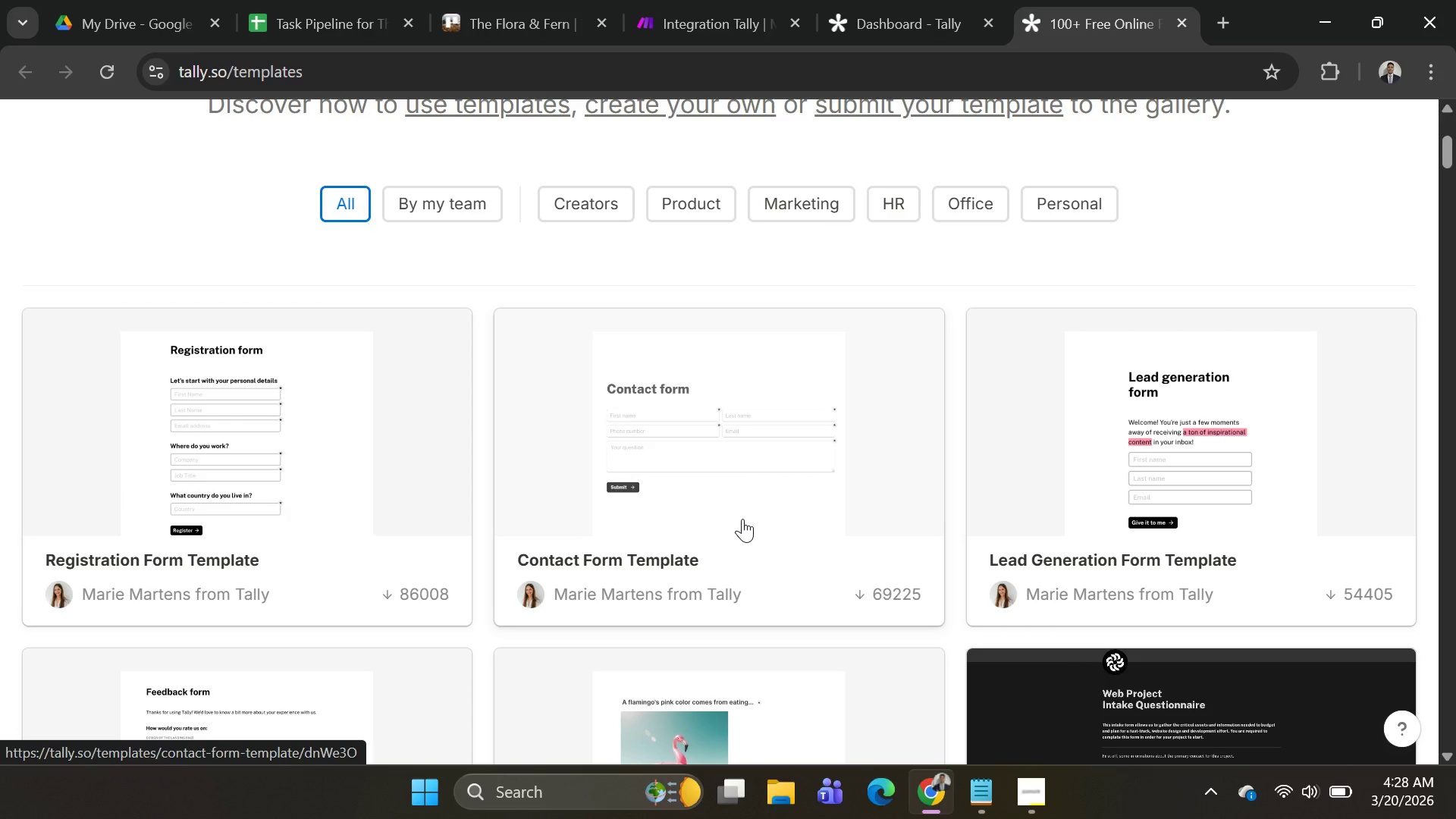 
wait(8.47)
 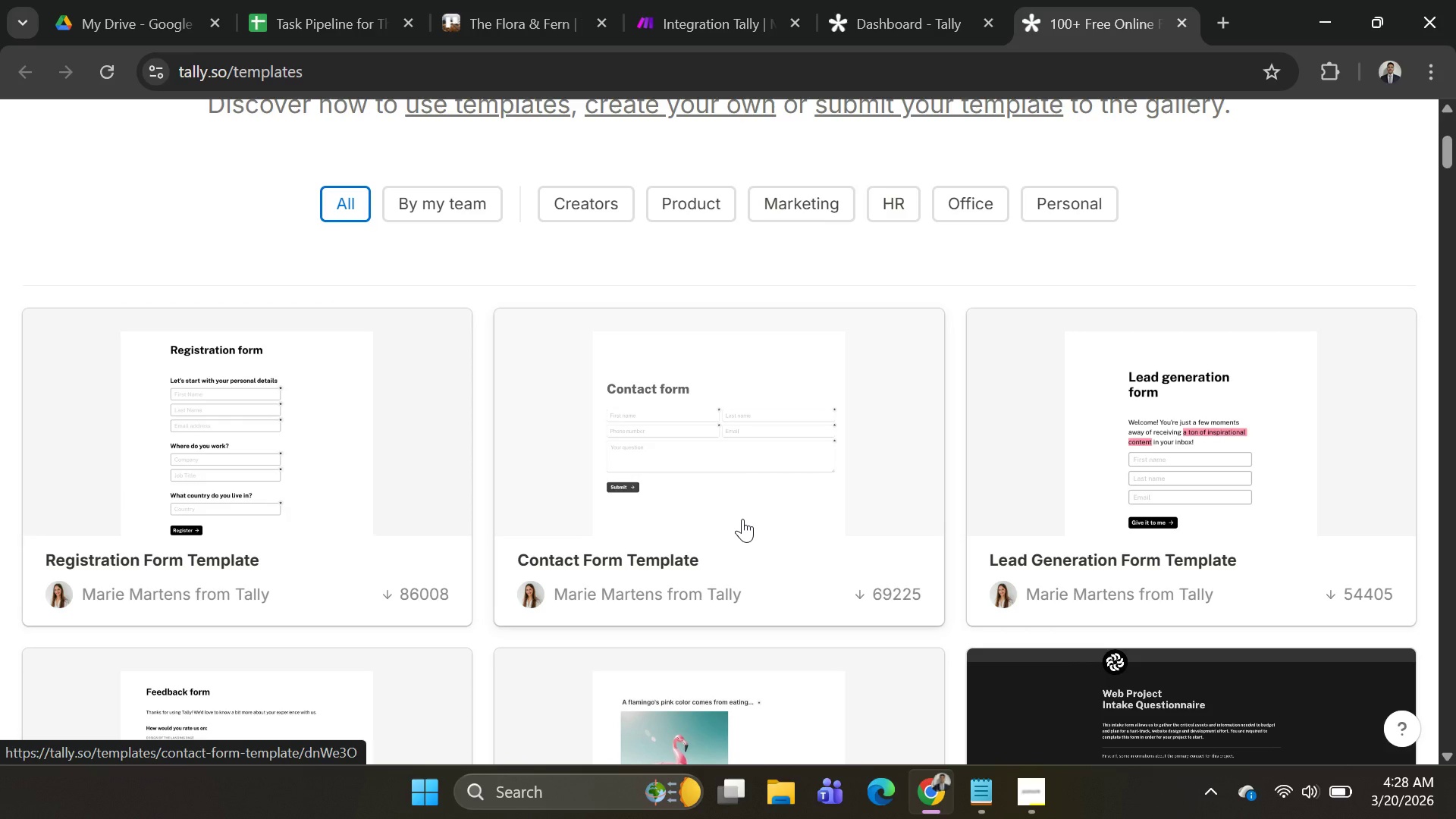 
left_click([752, 496])
 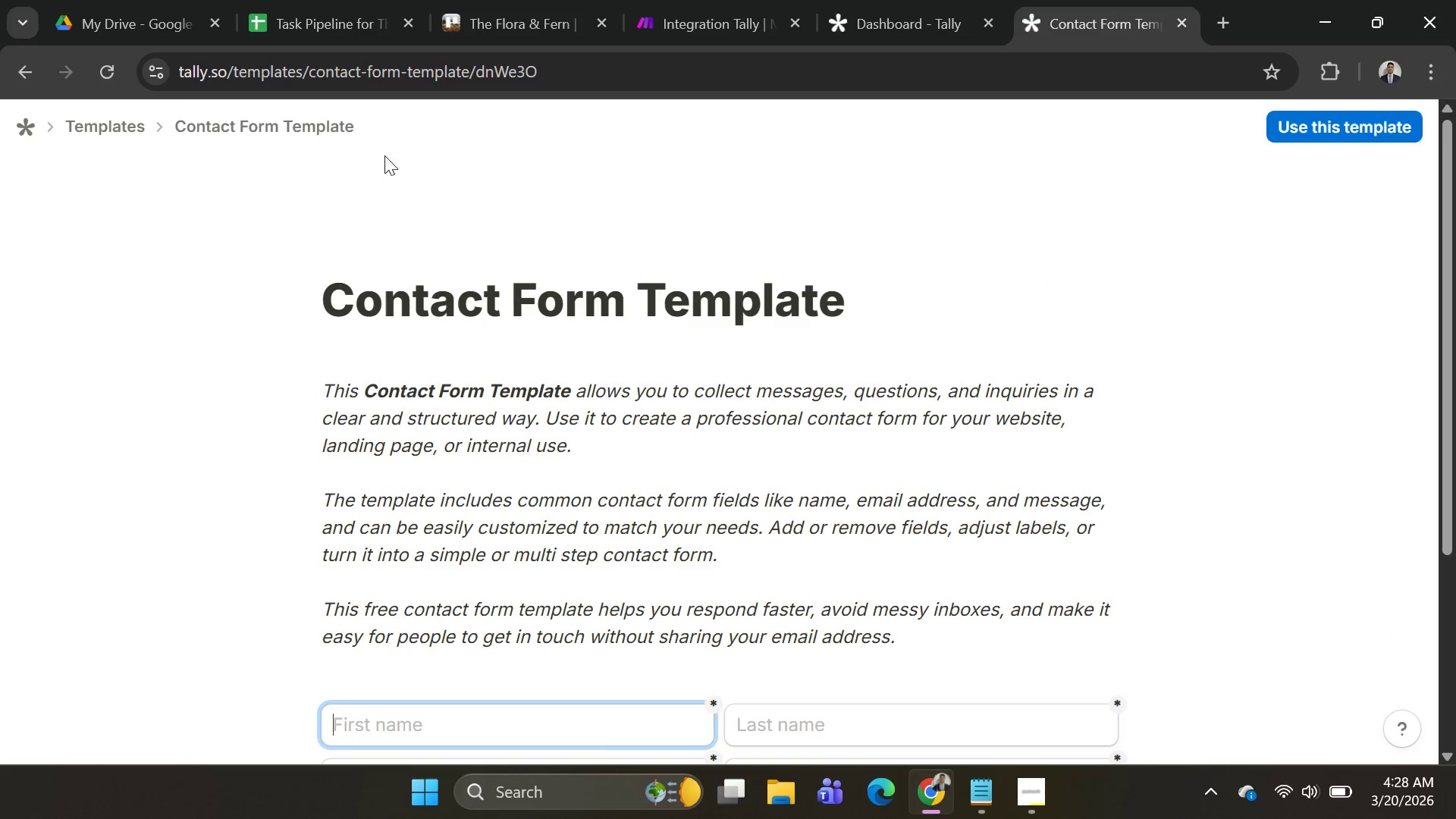 
mouse_move([63, 77])
 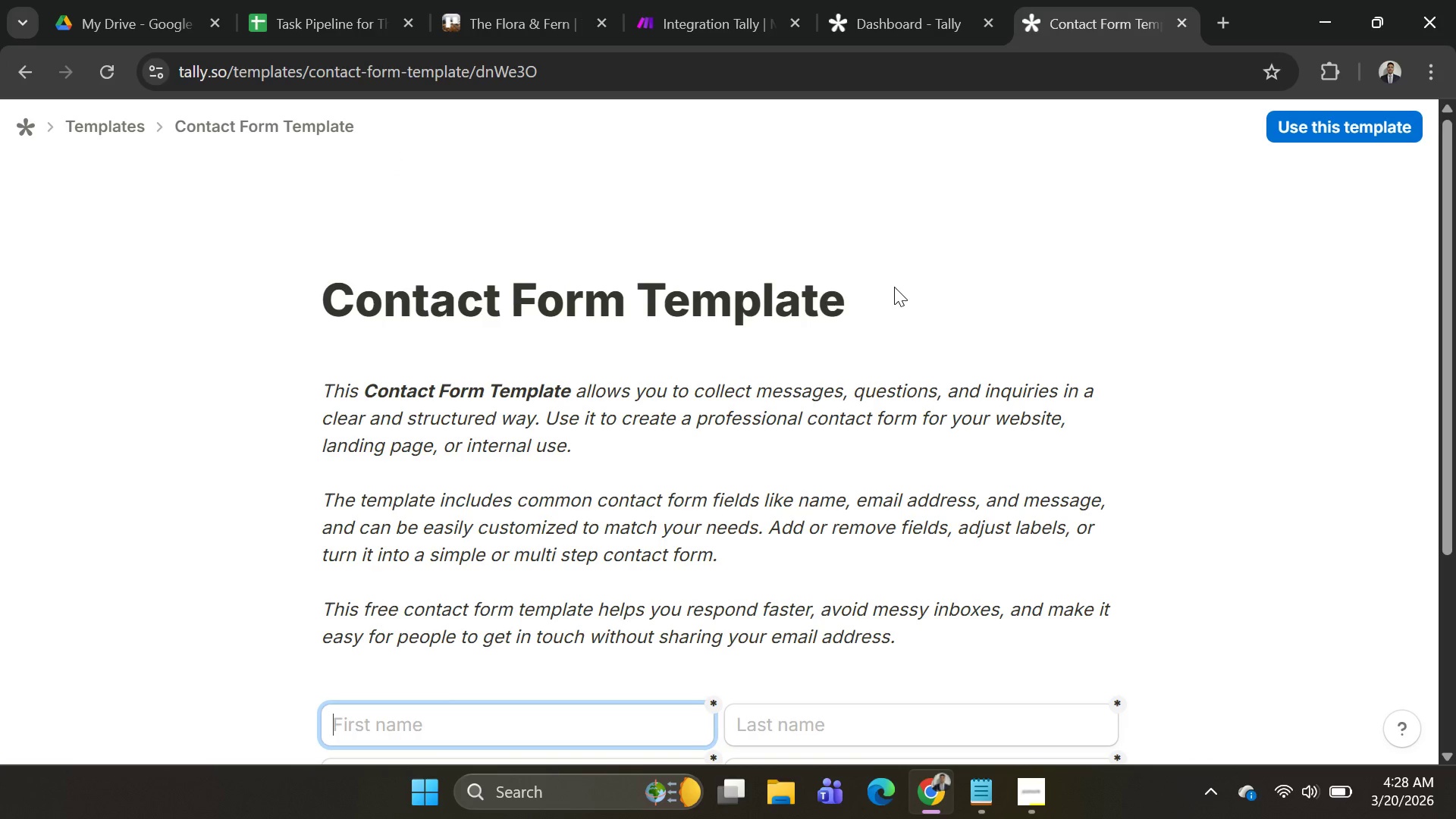 
left_click_drag(start_coordinate=[894, 287], to_coordinate=[224, 315])
 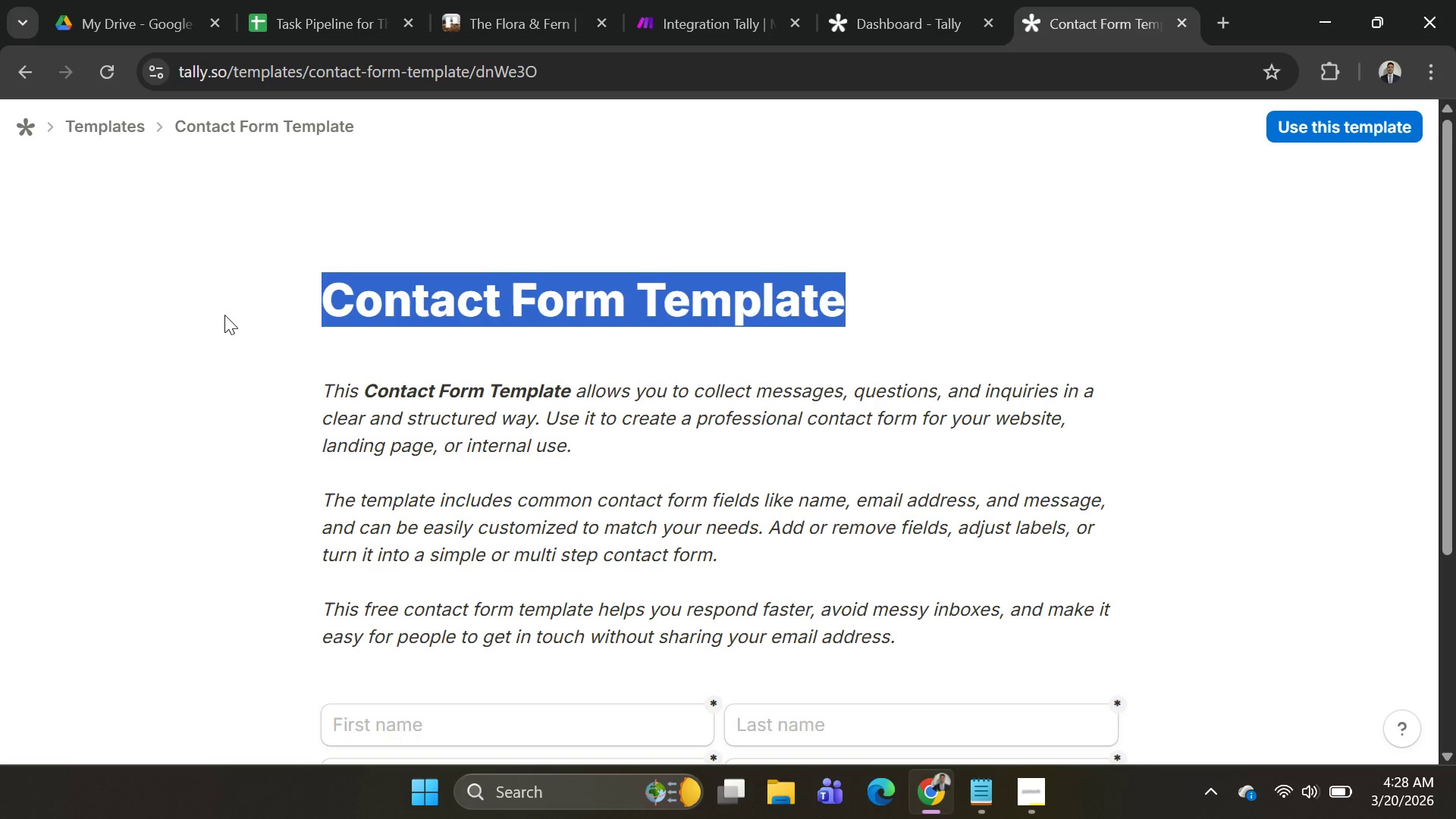 
key(Backspace)
 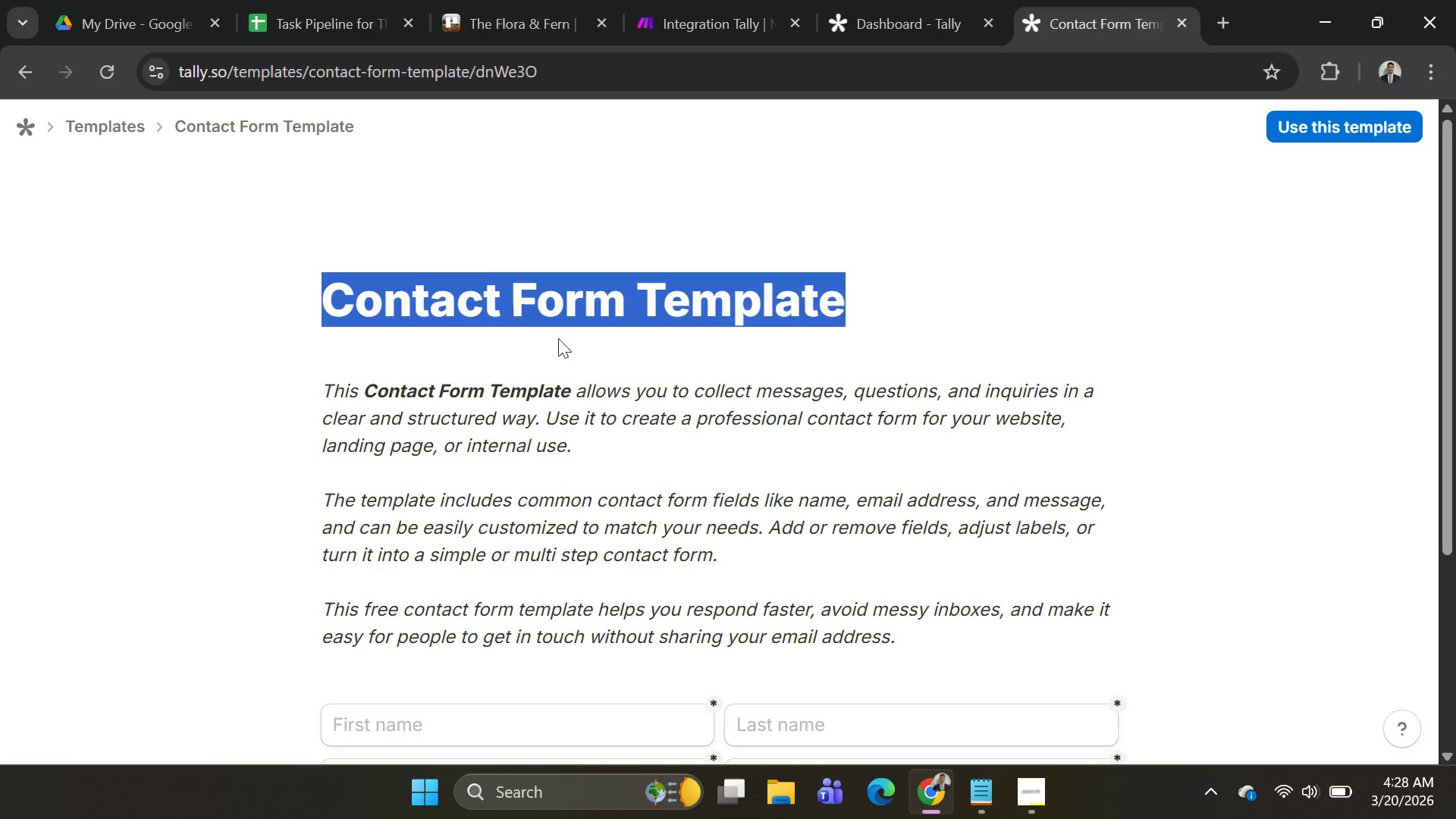 
left_click([564, 327])
 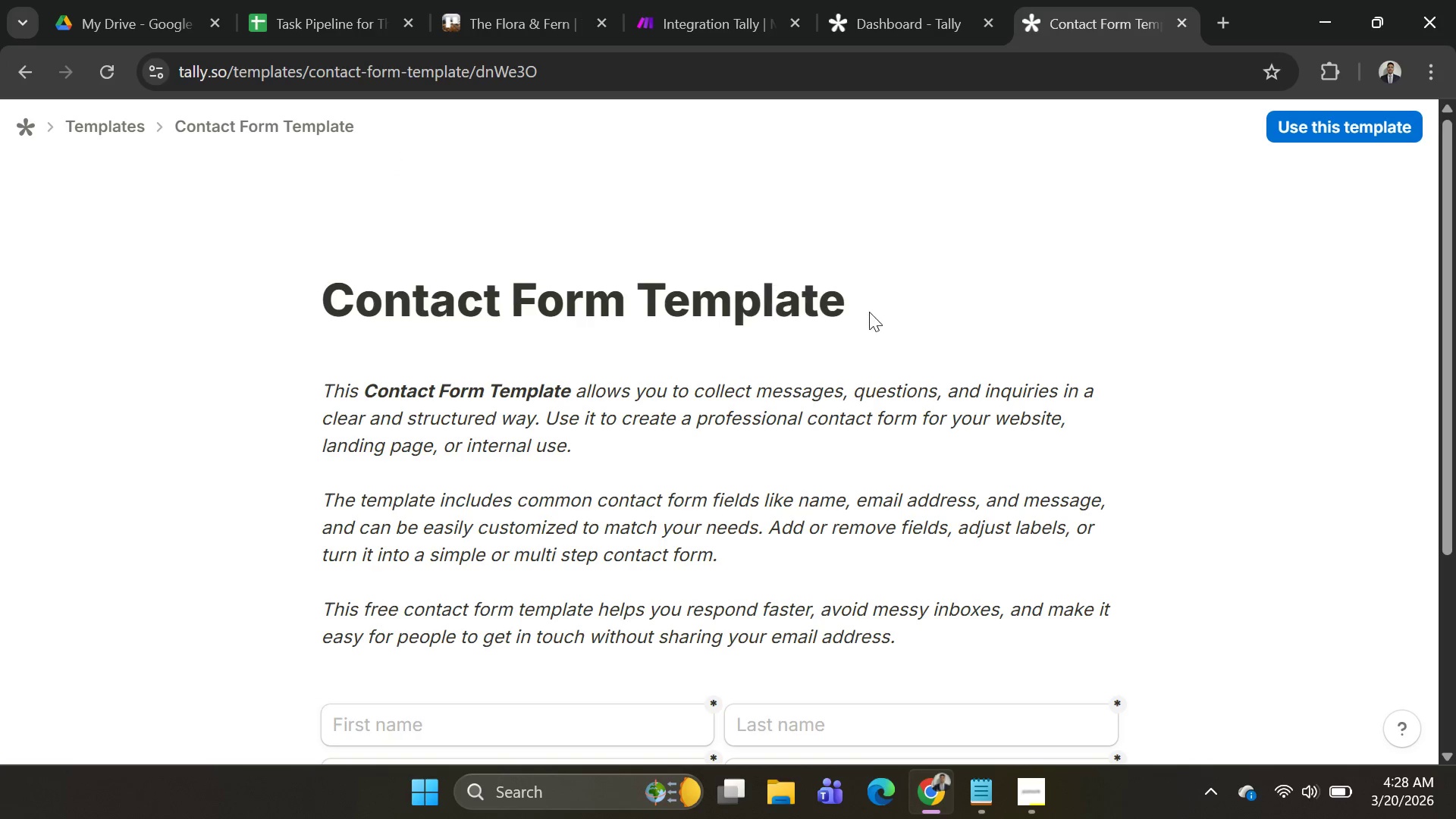 
left_click_drag(start_coordinate=[871, 312], to_coordinate=[273, 318])
 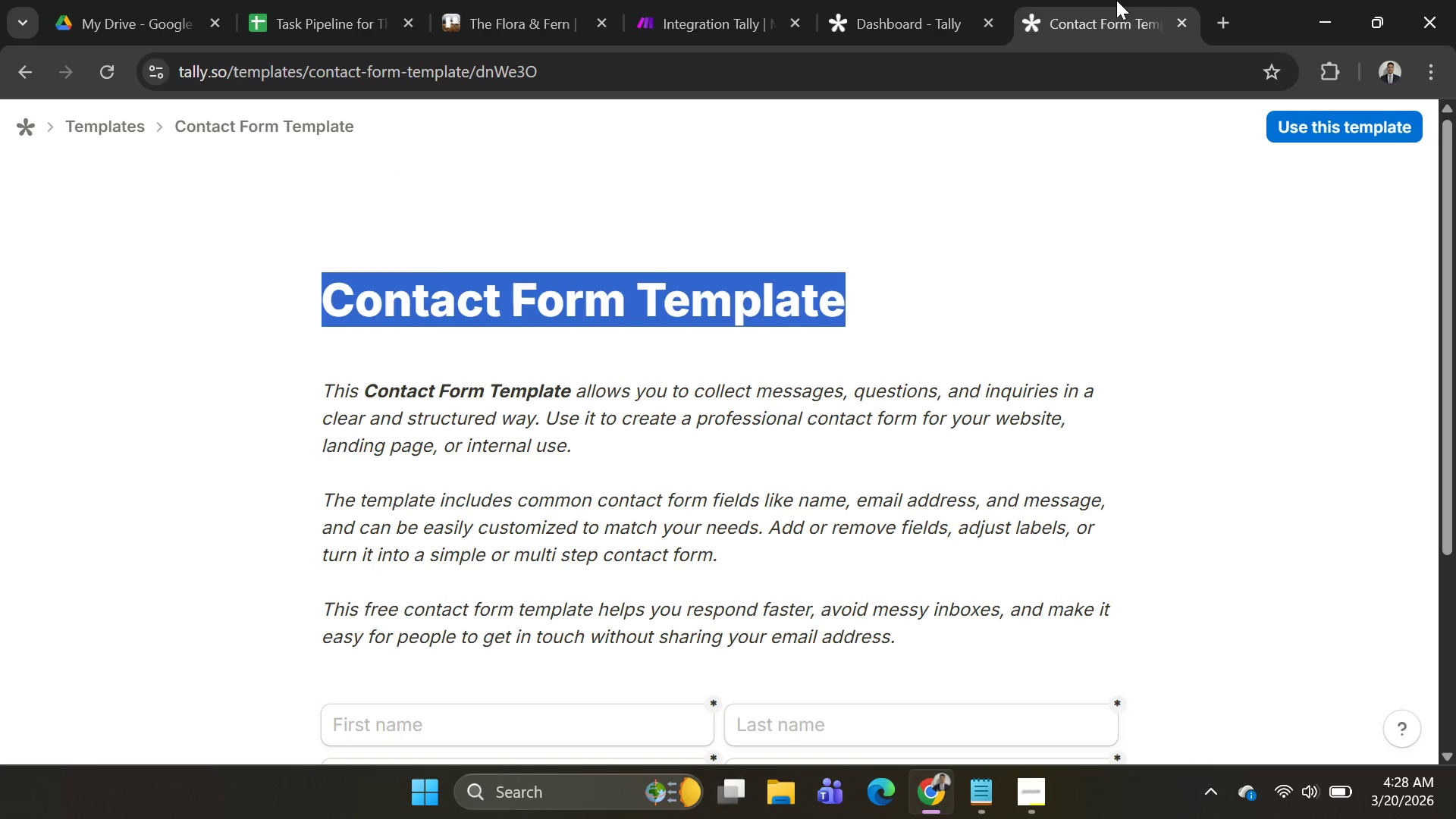 
key(Backspace)
 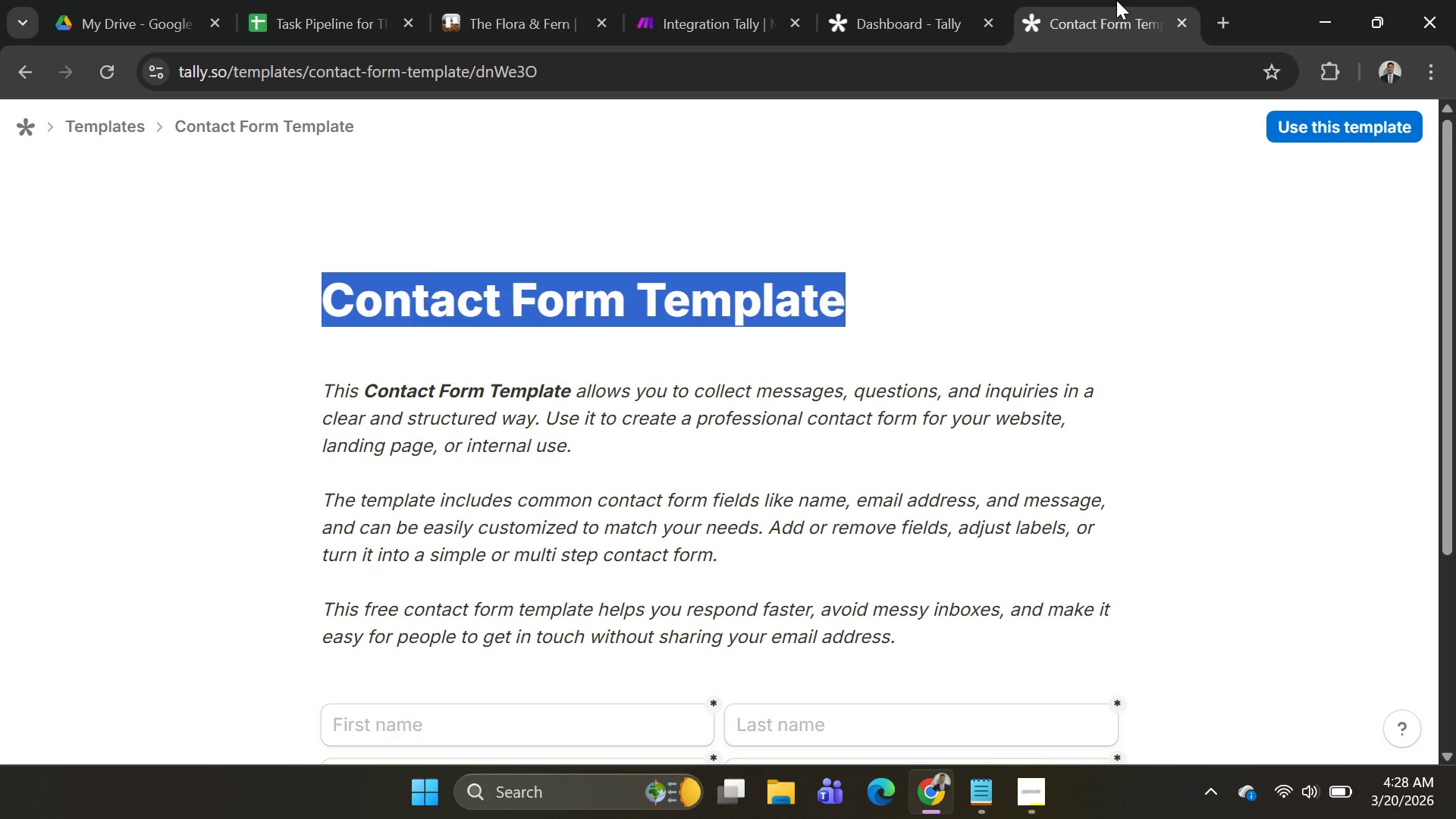 
key(Backspace)
 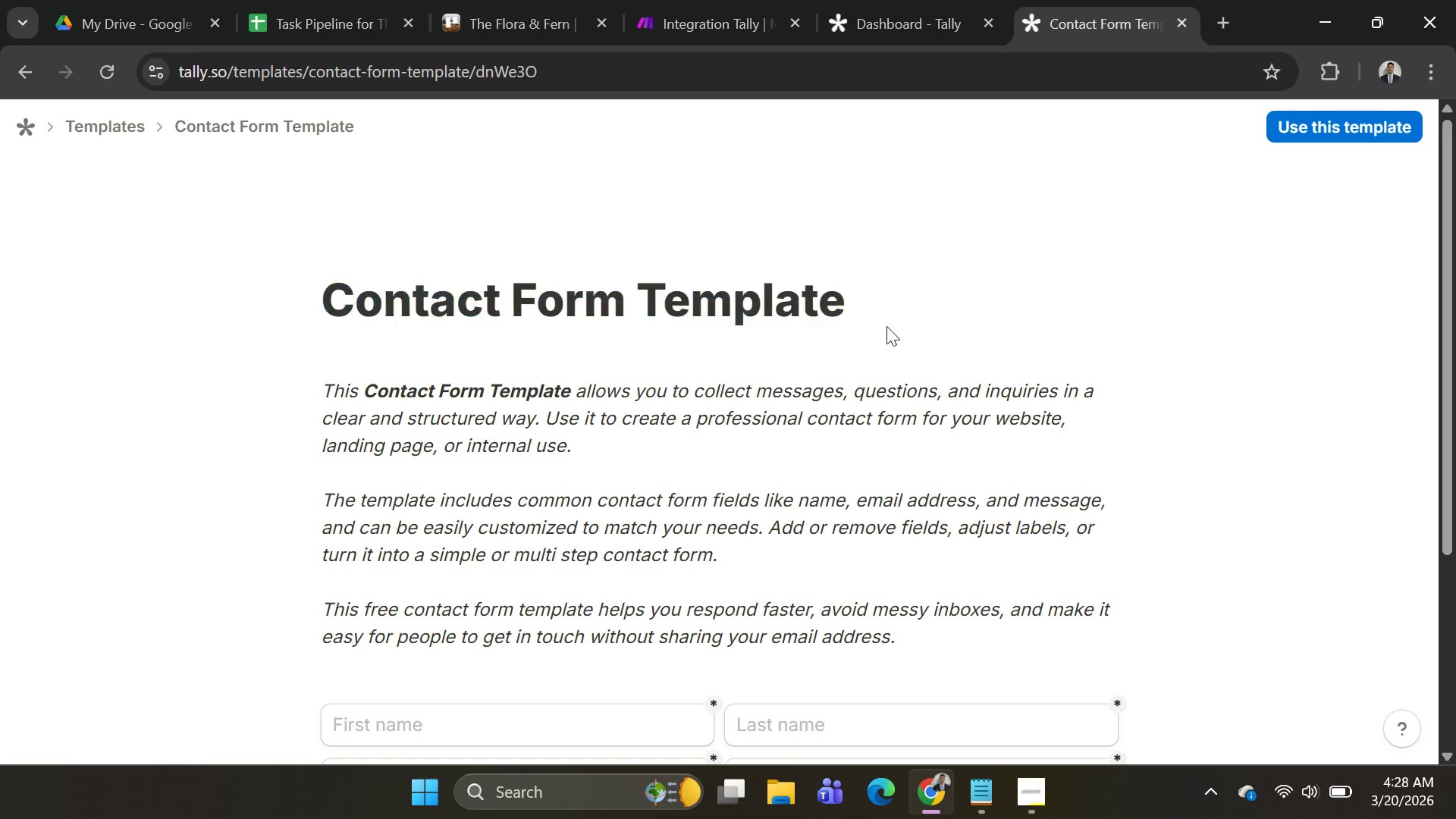 
double_click([871, 306])
 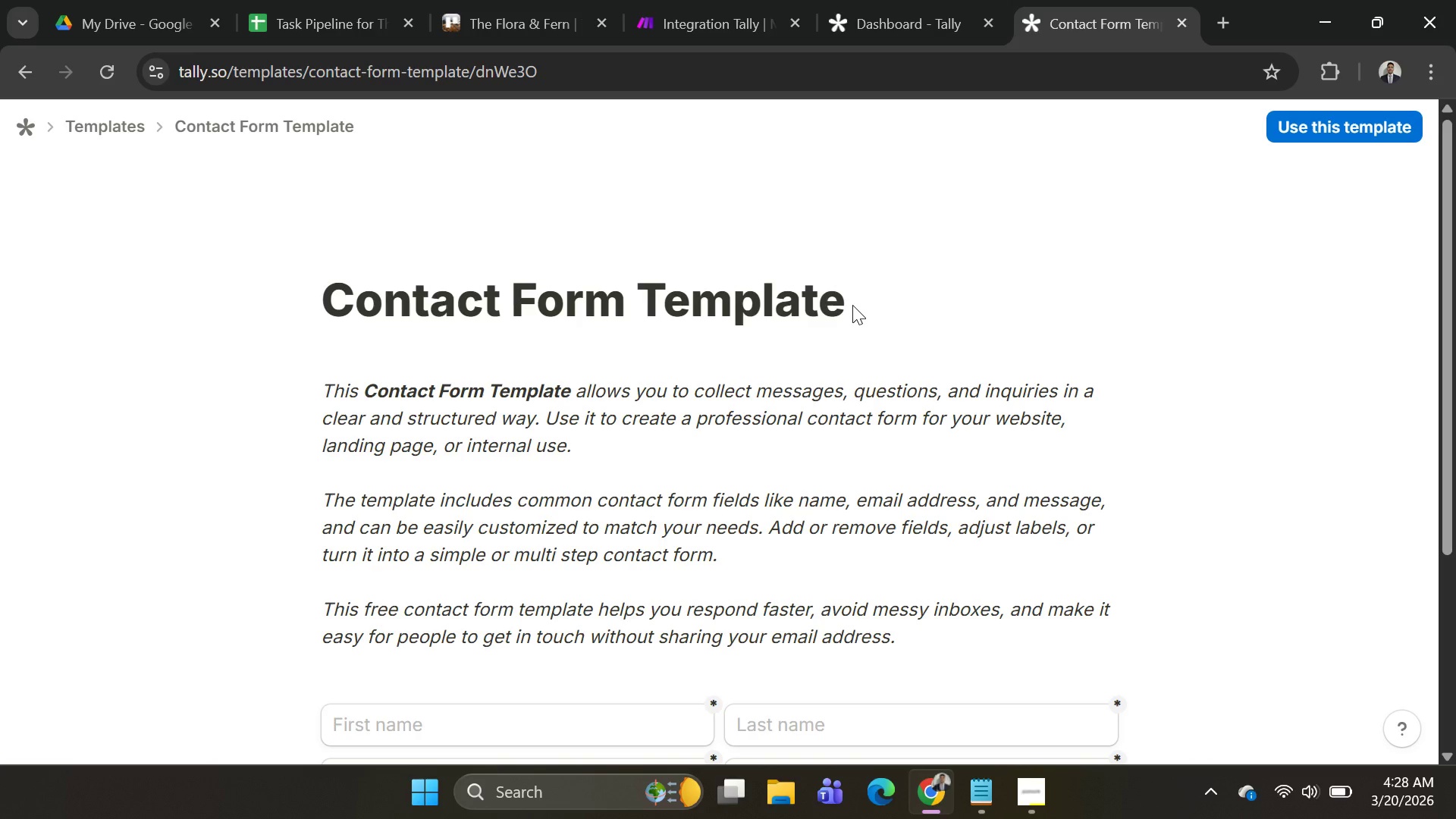 
left_click_drag(start_coordinate=[852, 305], to_coordinate=[846, 304])
 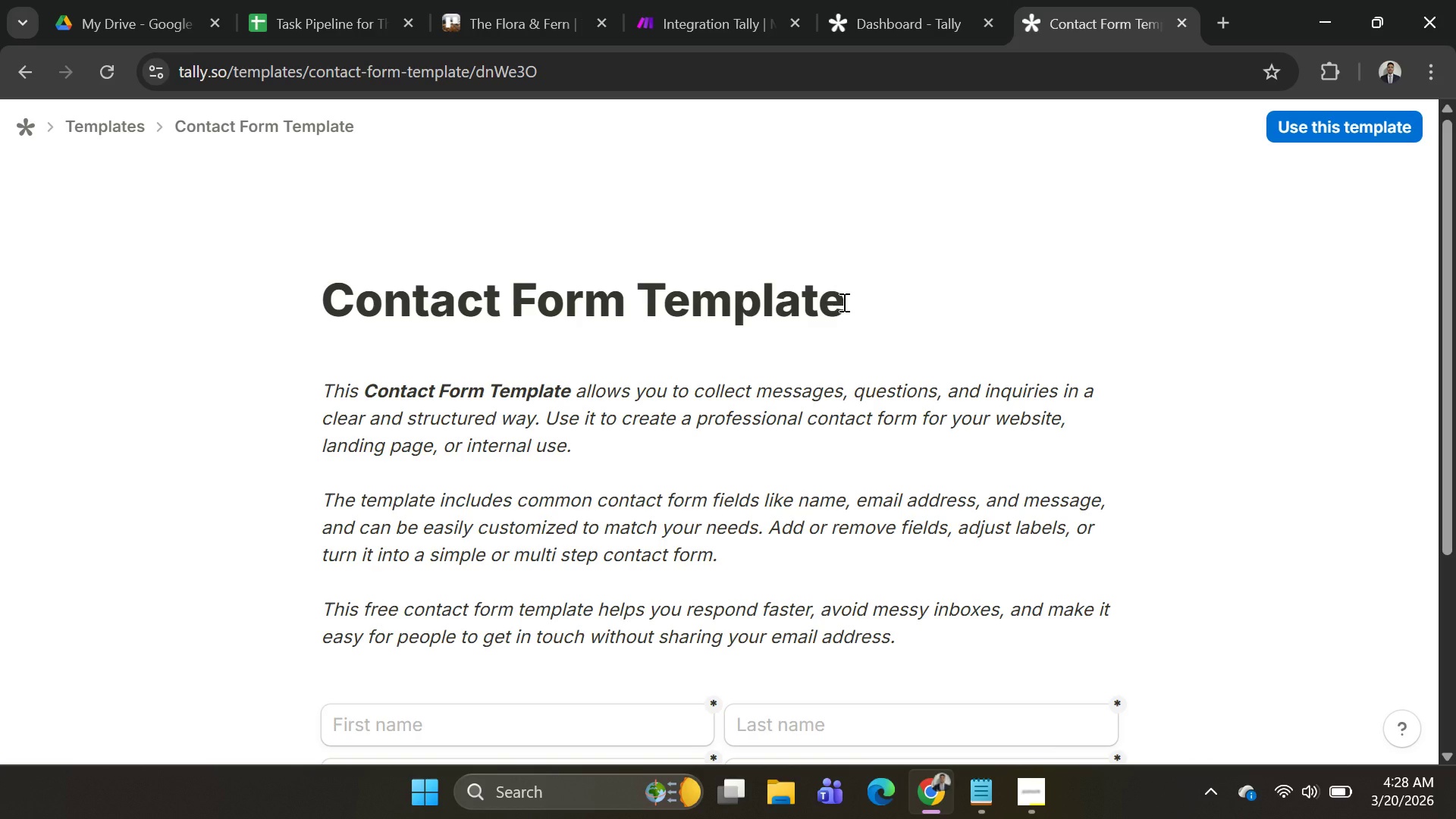 
double_click([843, 302])
 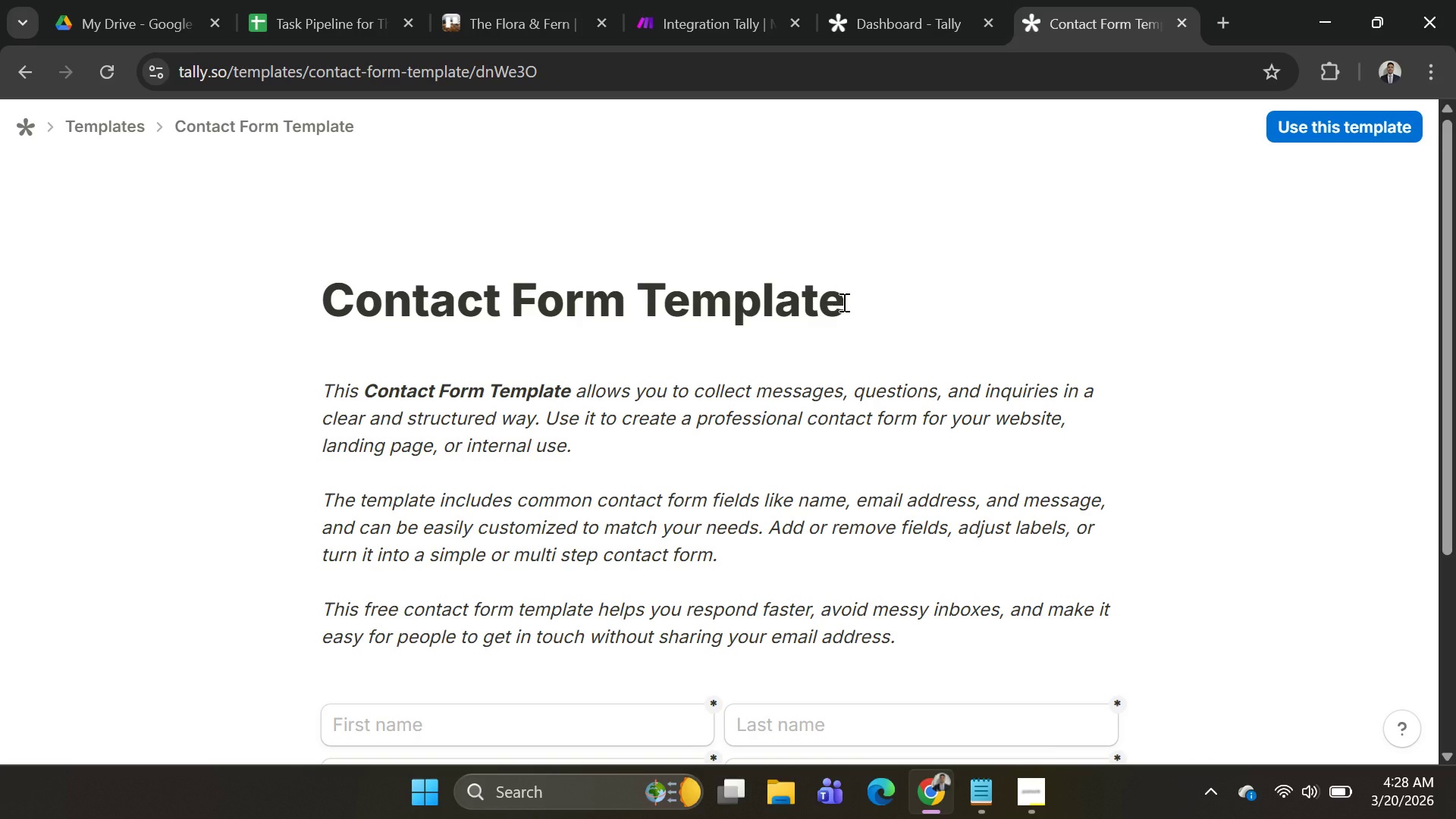 
triple_click([843, 302])
 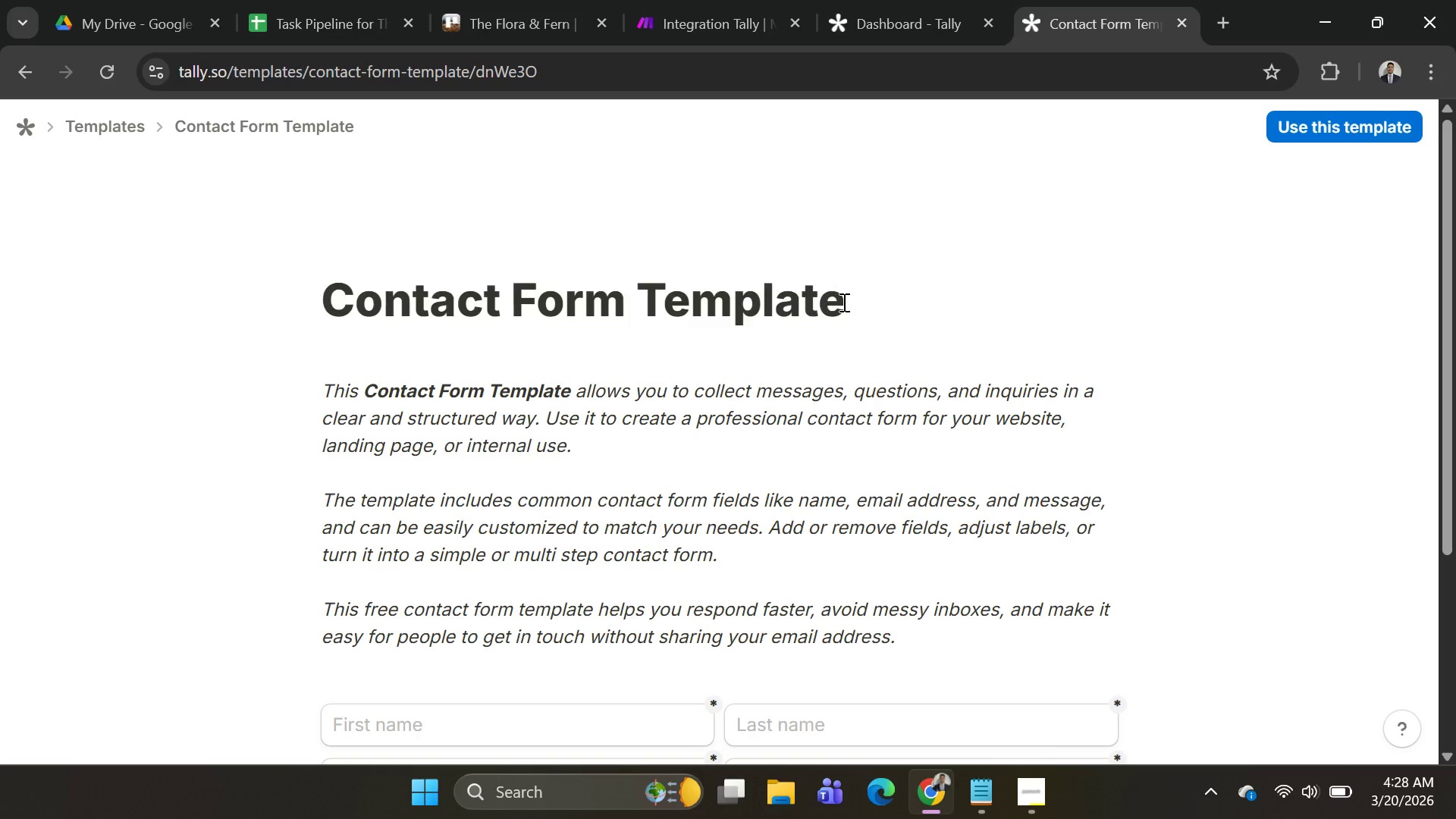 
triple_click([843, 302])
 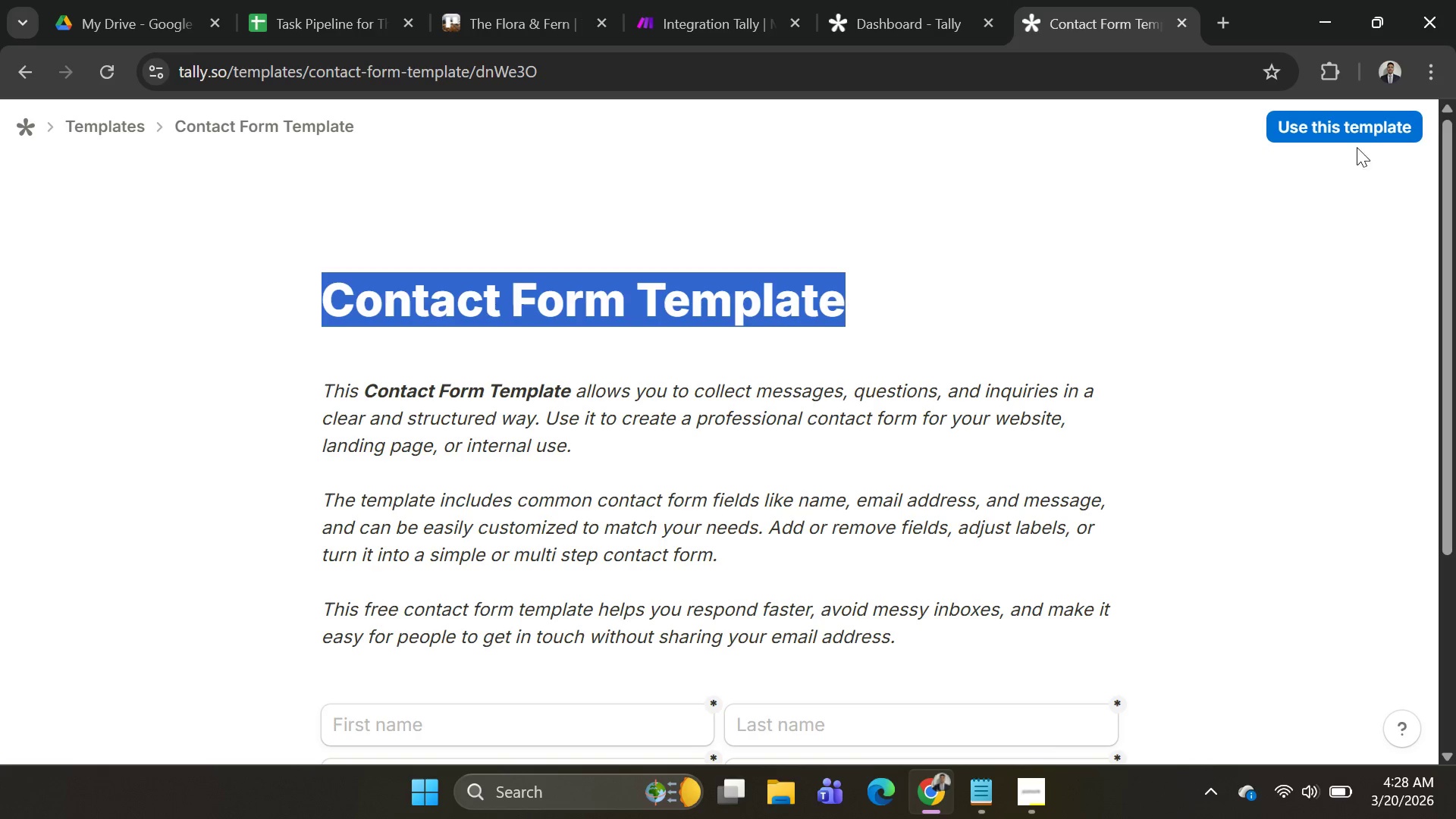 
left_click([1364, 117])
 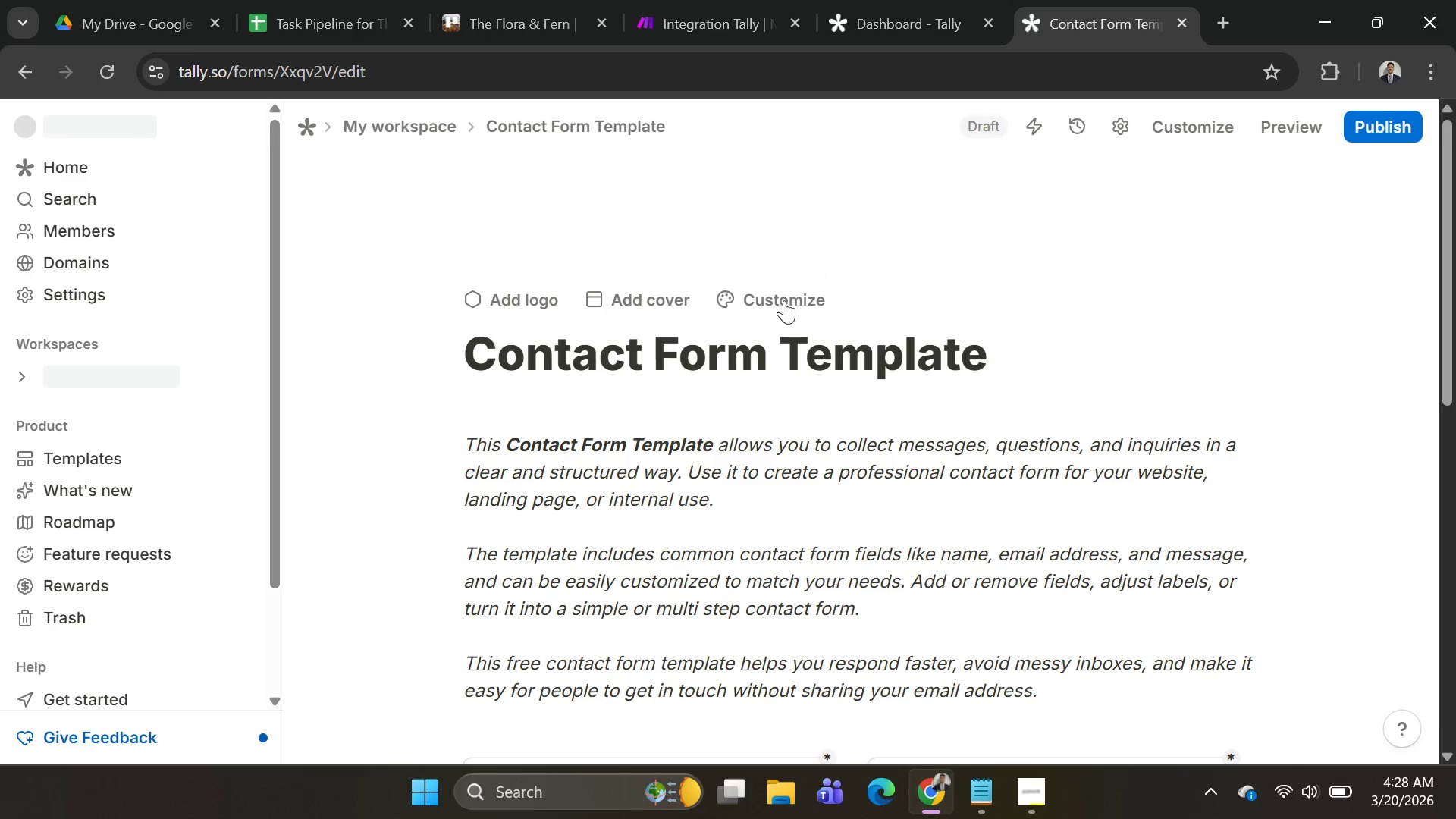 
left_click([990, 351])
 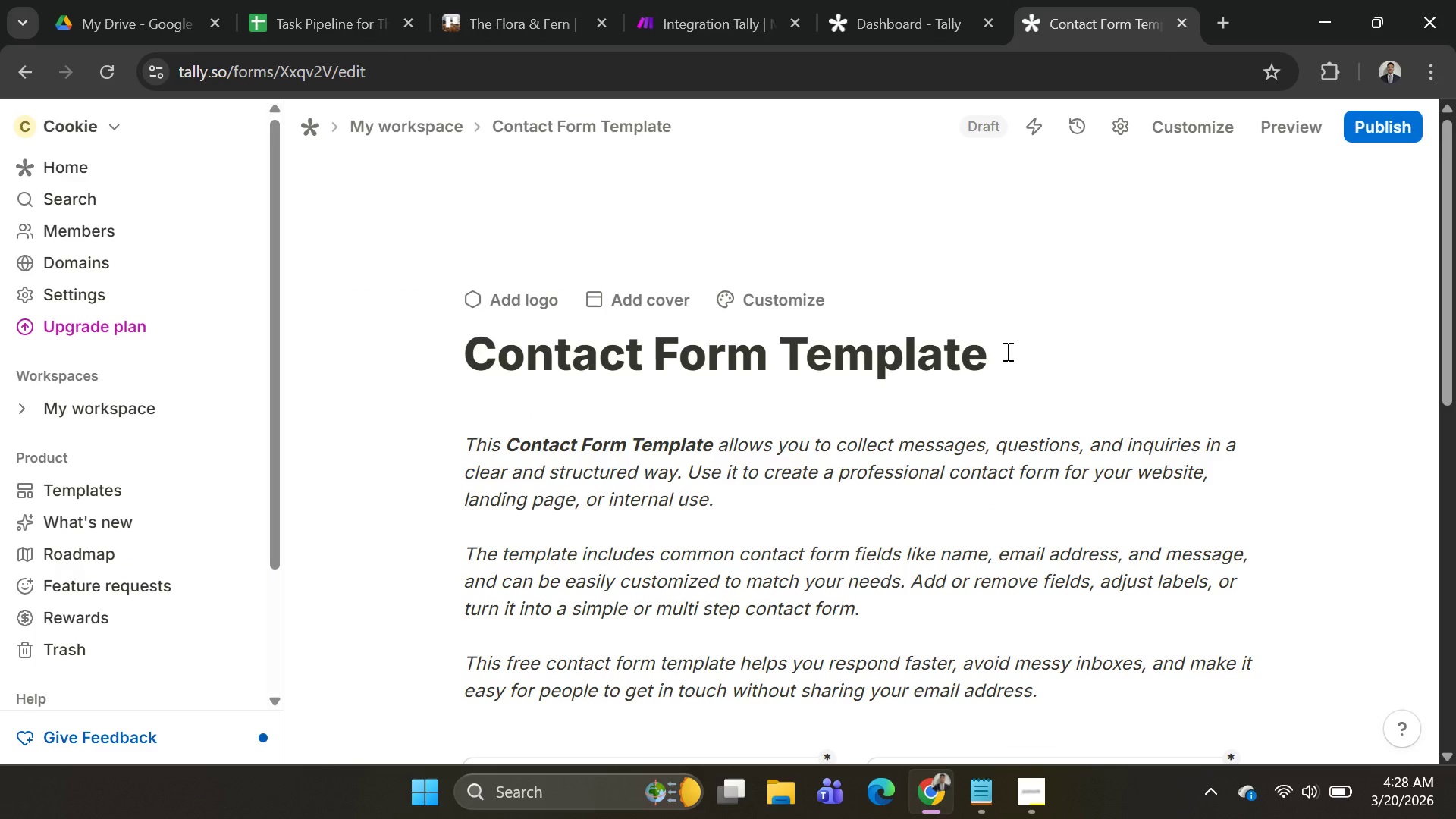 
left_click_drag(start_coordinate=[1006, 351], to_coordinate=[469, 374])
 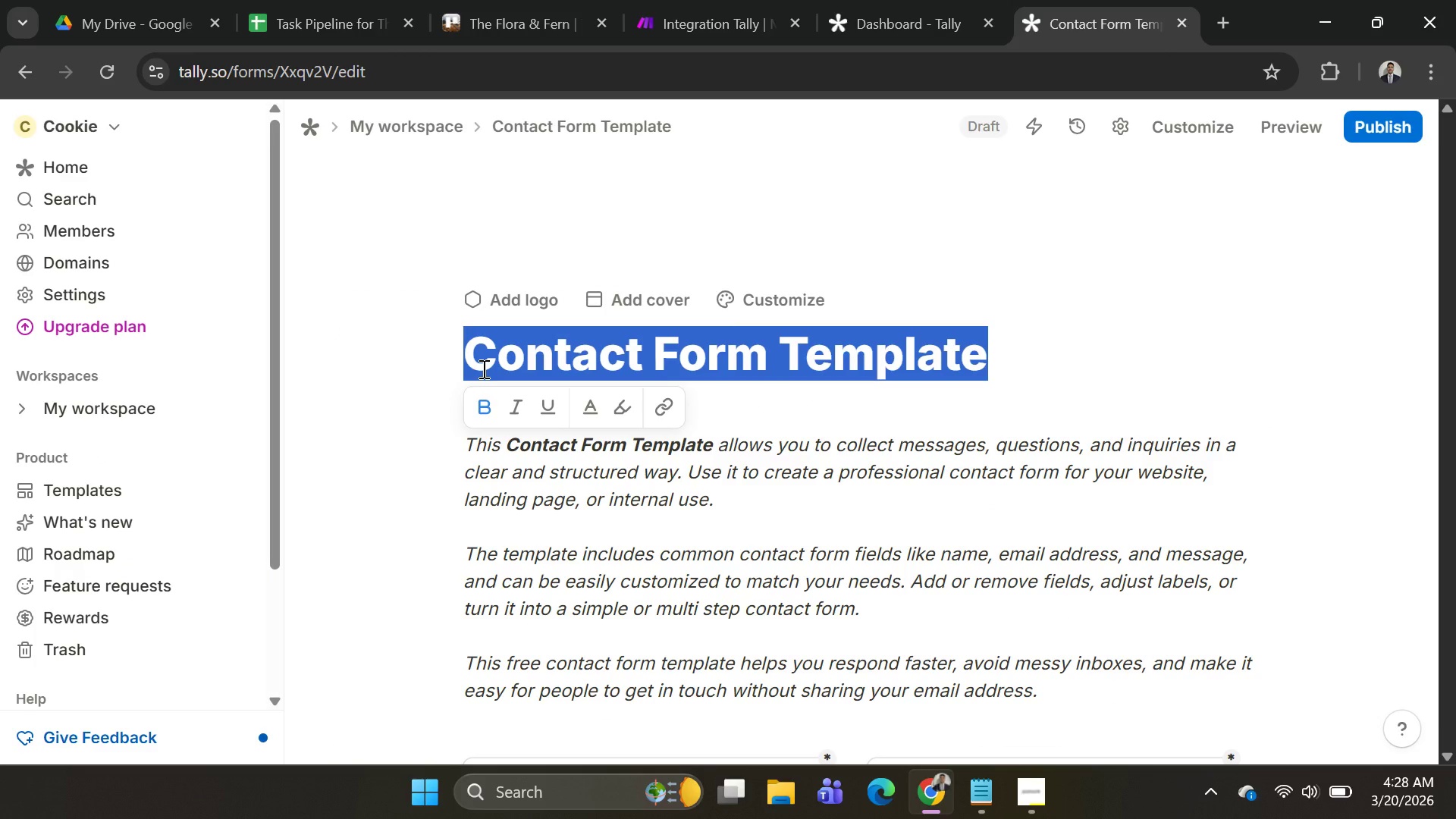 
key(Backspace)
 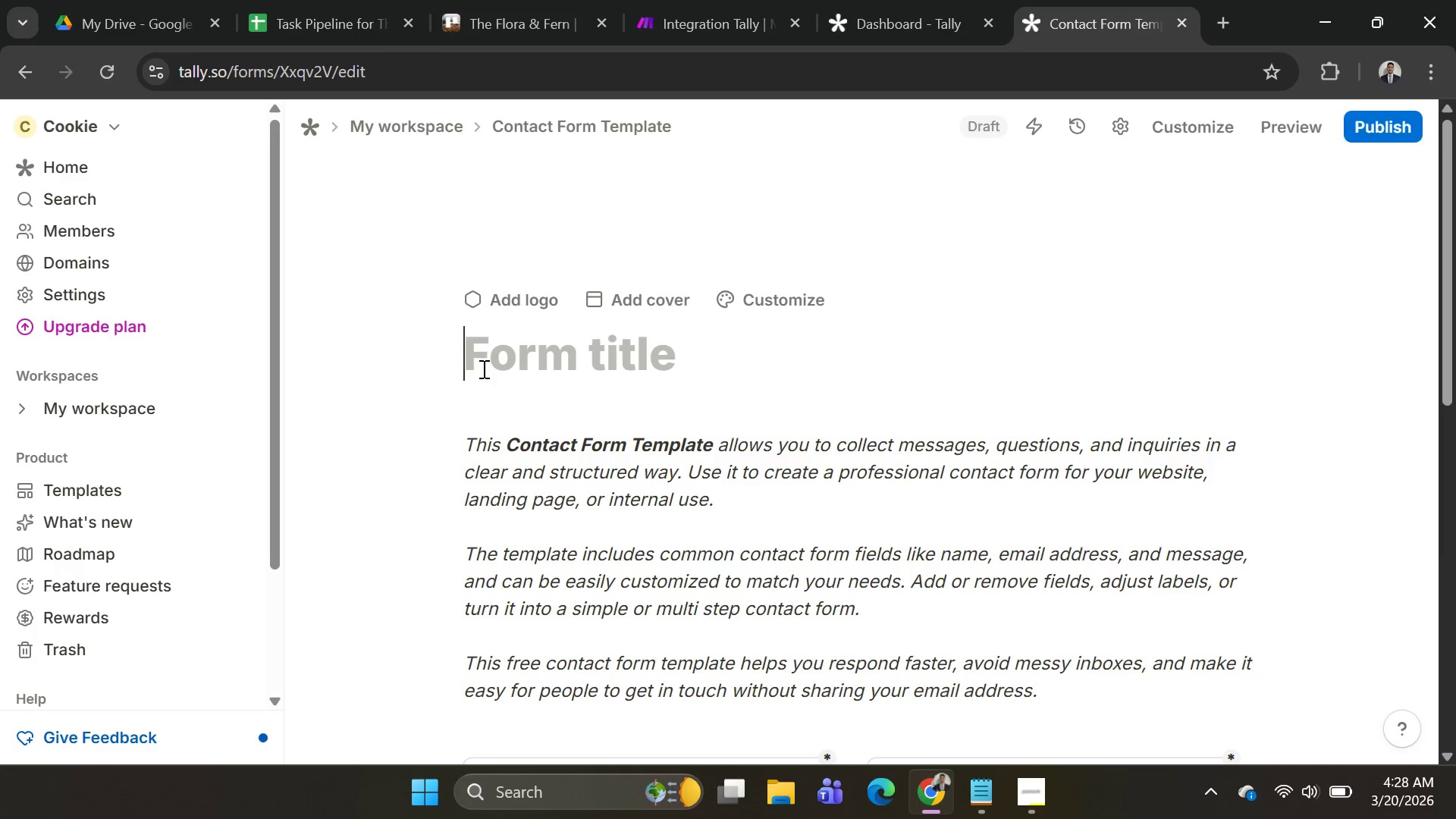 
key(Alt+AltLeft)
 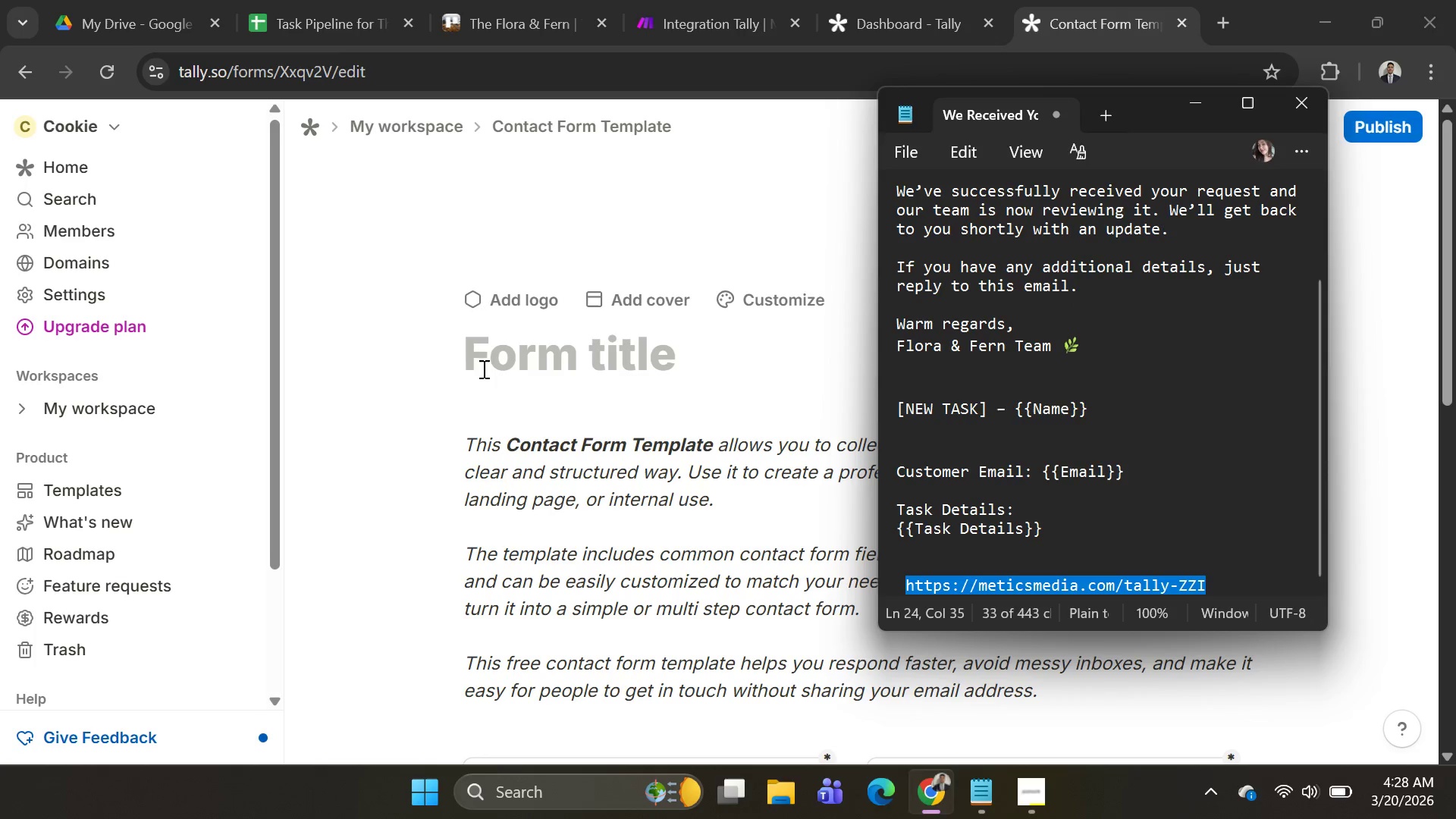 
key(Alt+Tab)
 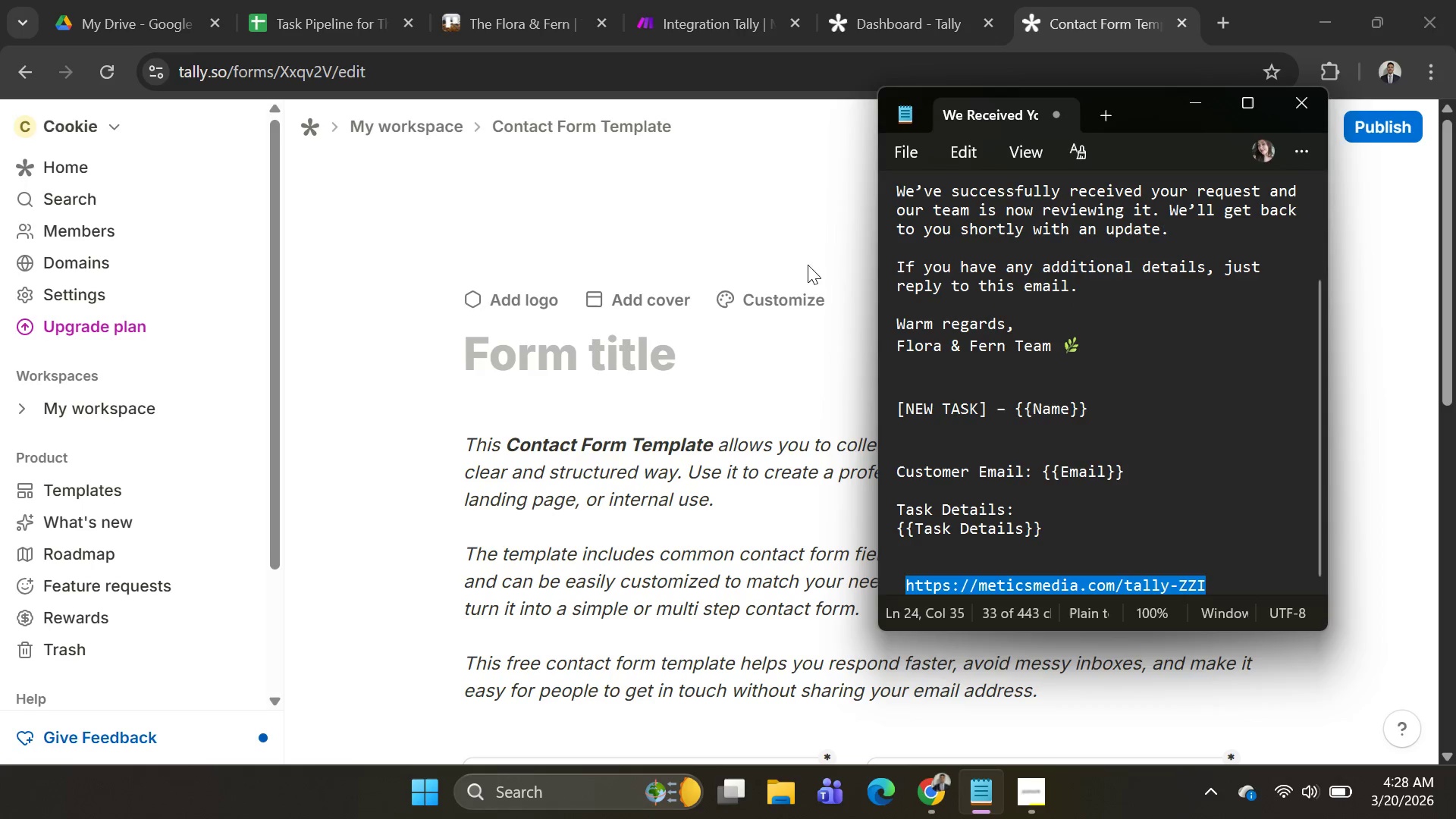 
key(Alt+AltLeft)
 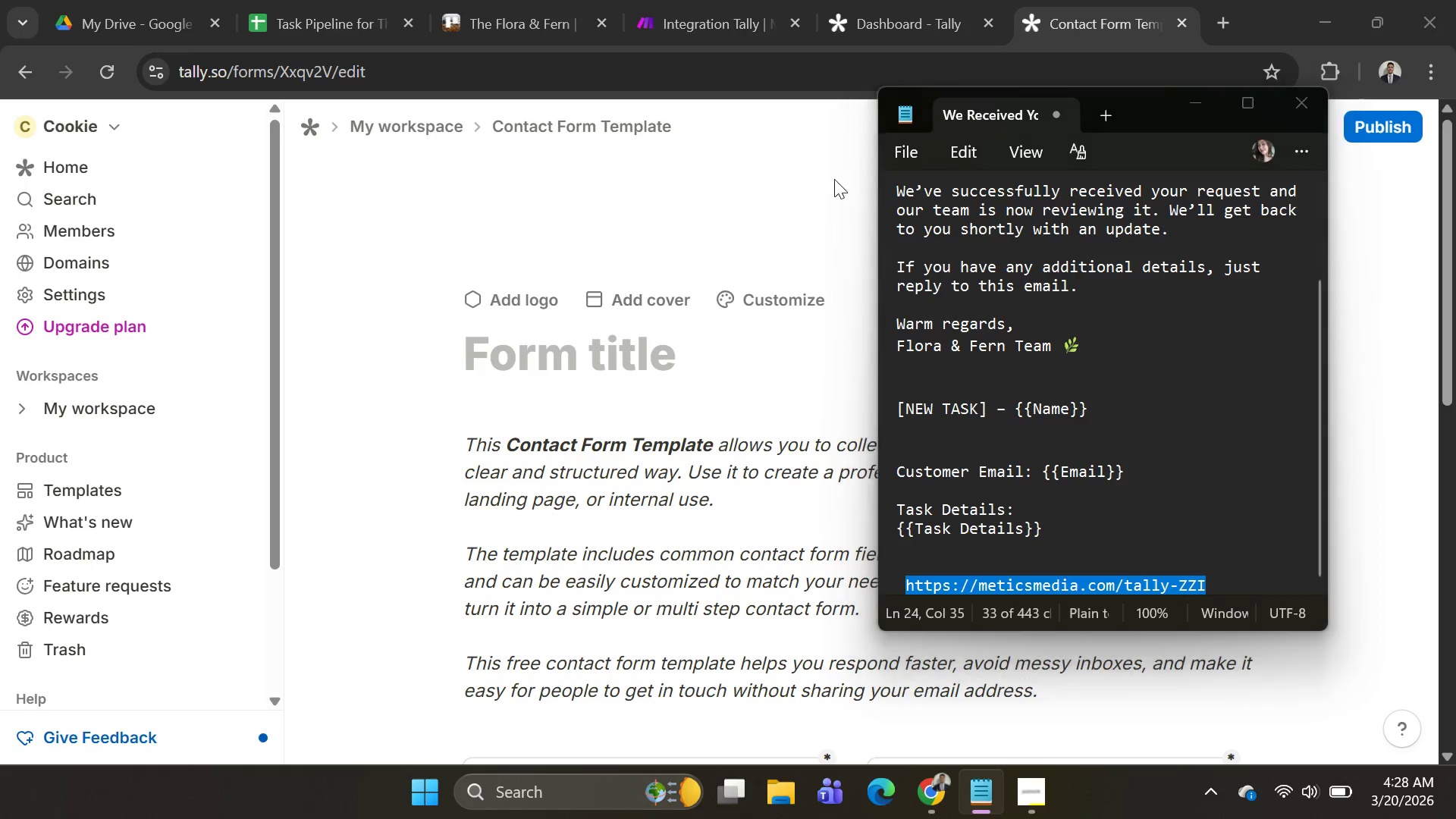 
key(Alt+Tab)
 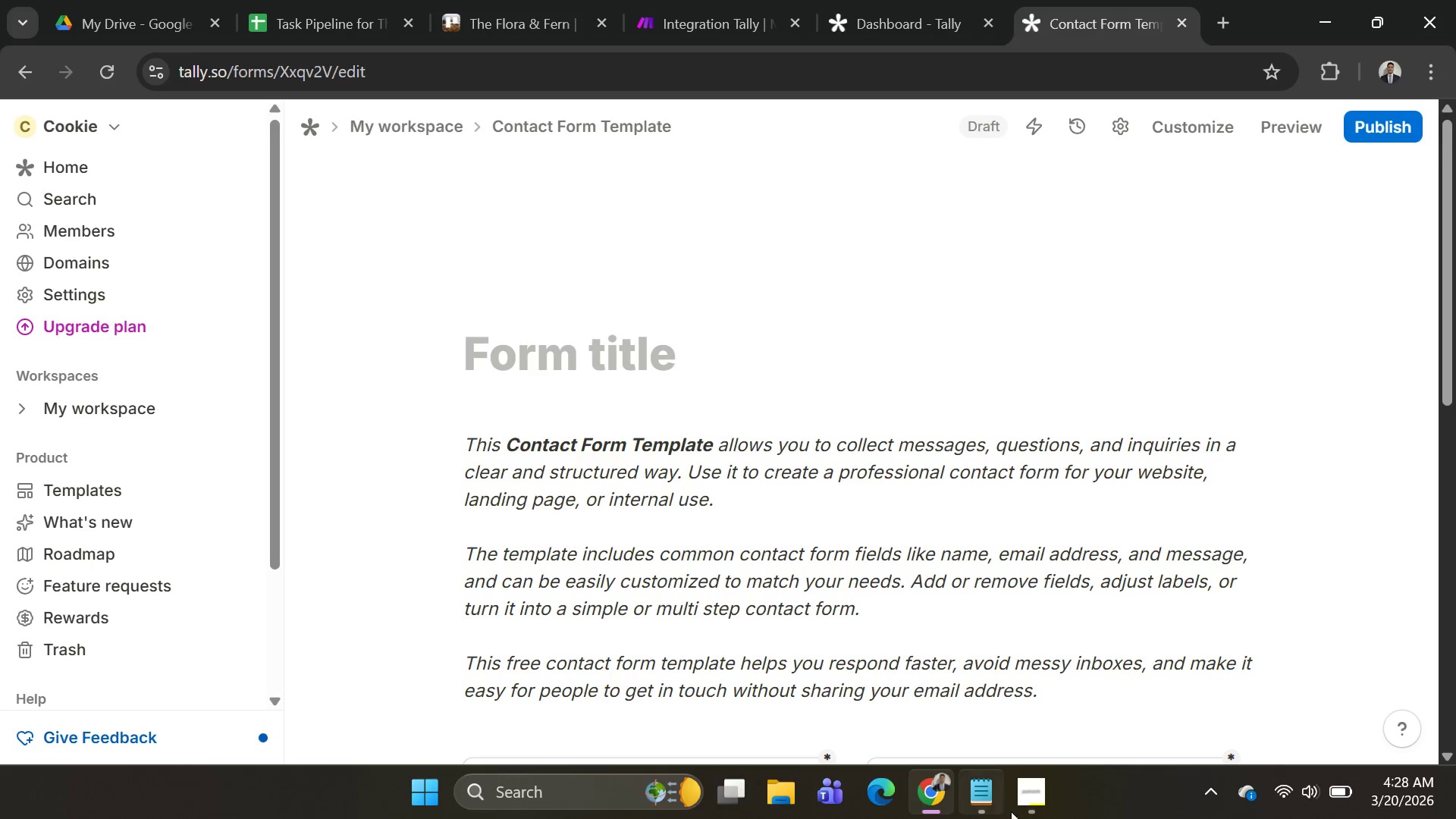 
left_click([1022, 805])